 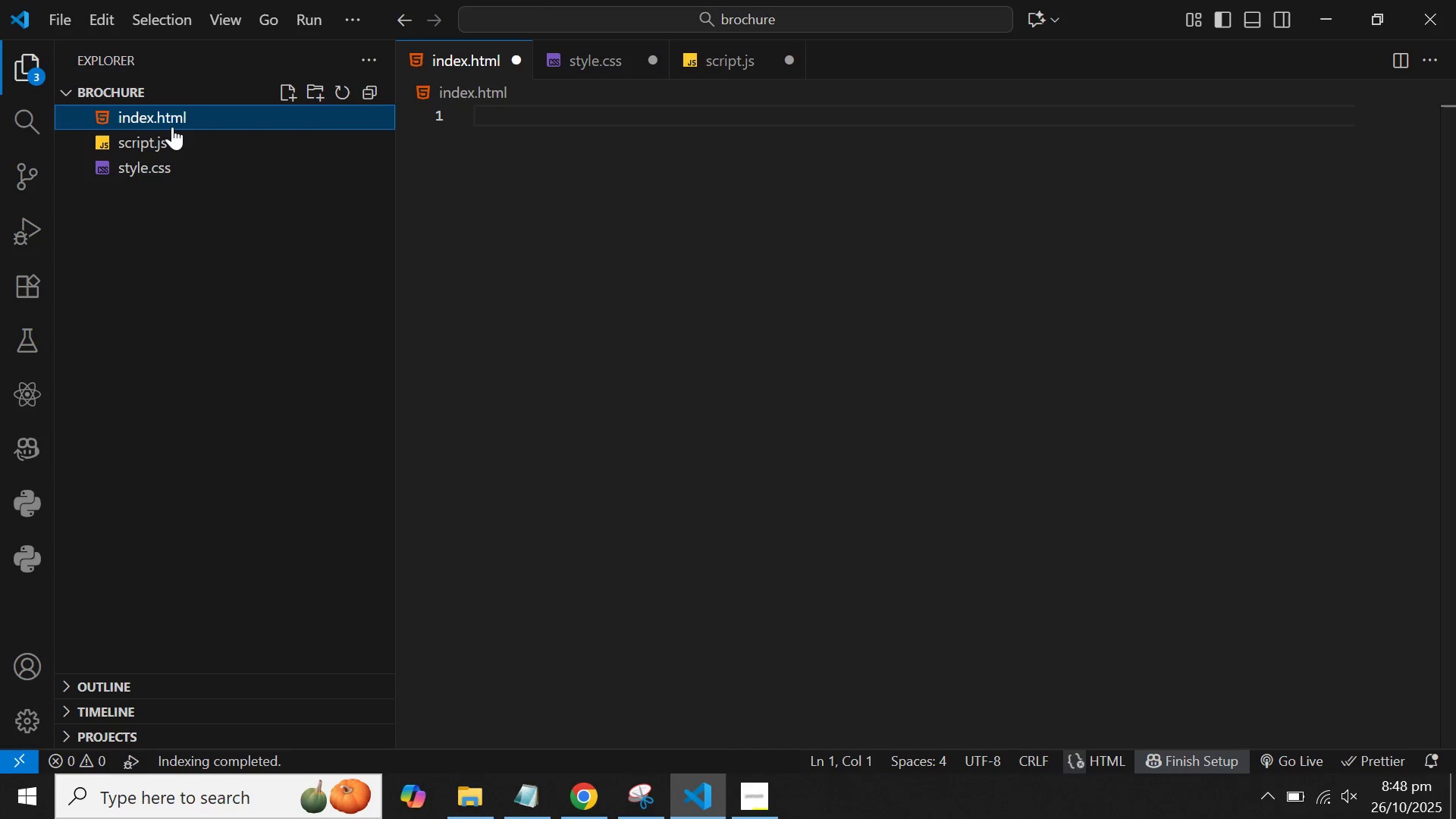 
type(!!)
 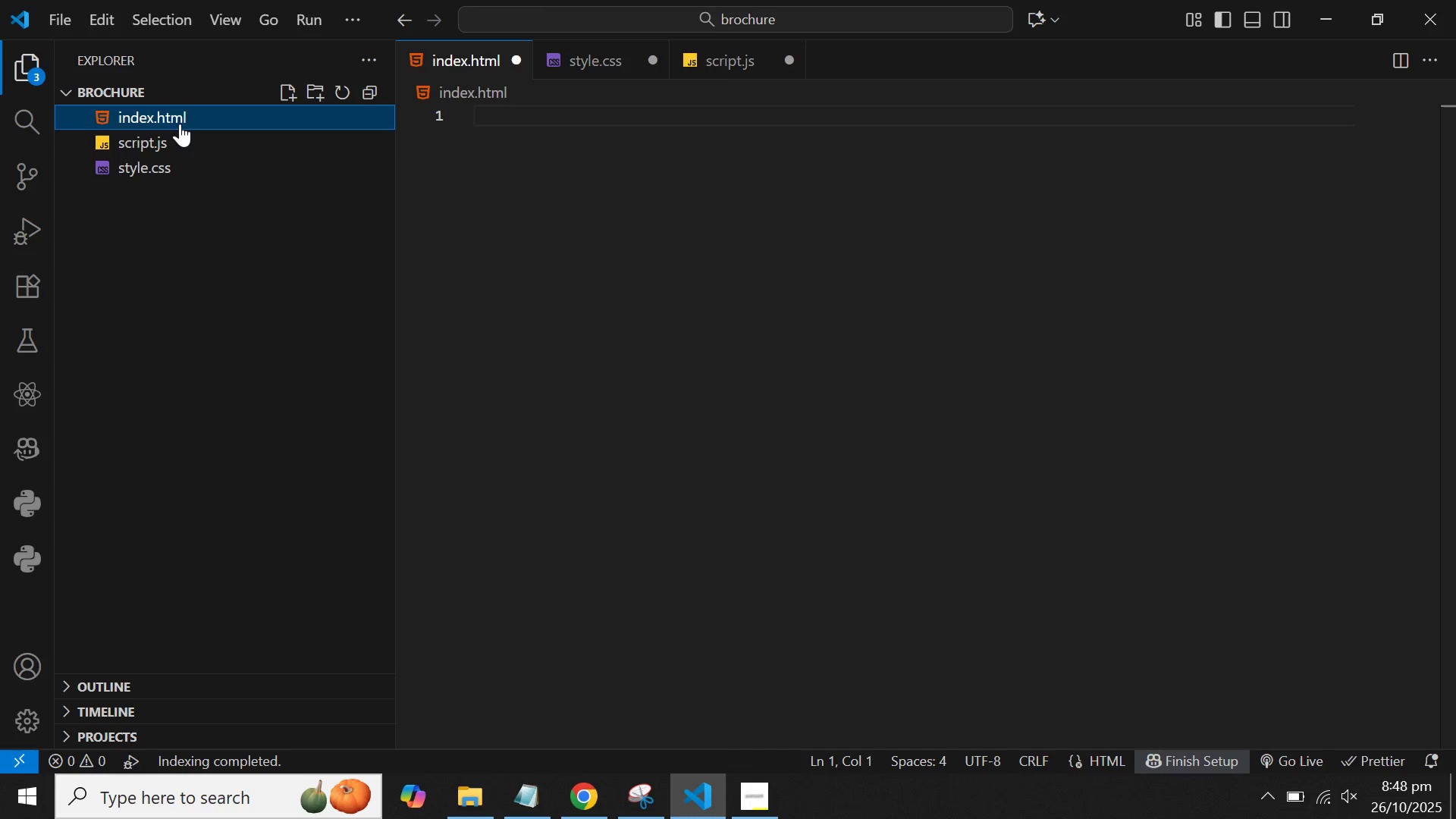 
left_click([431, 256])
 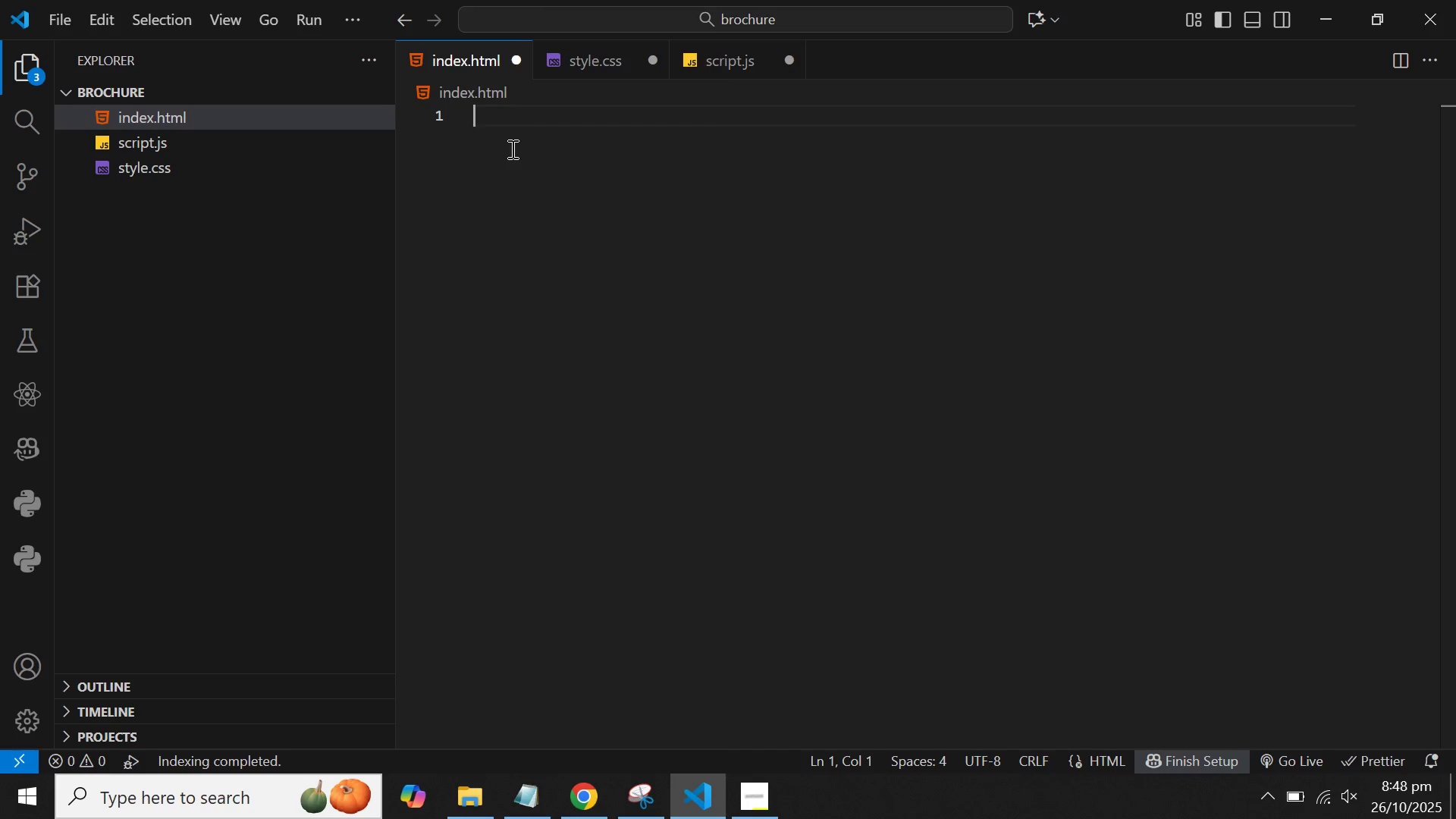 
key(Shift+1)
 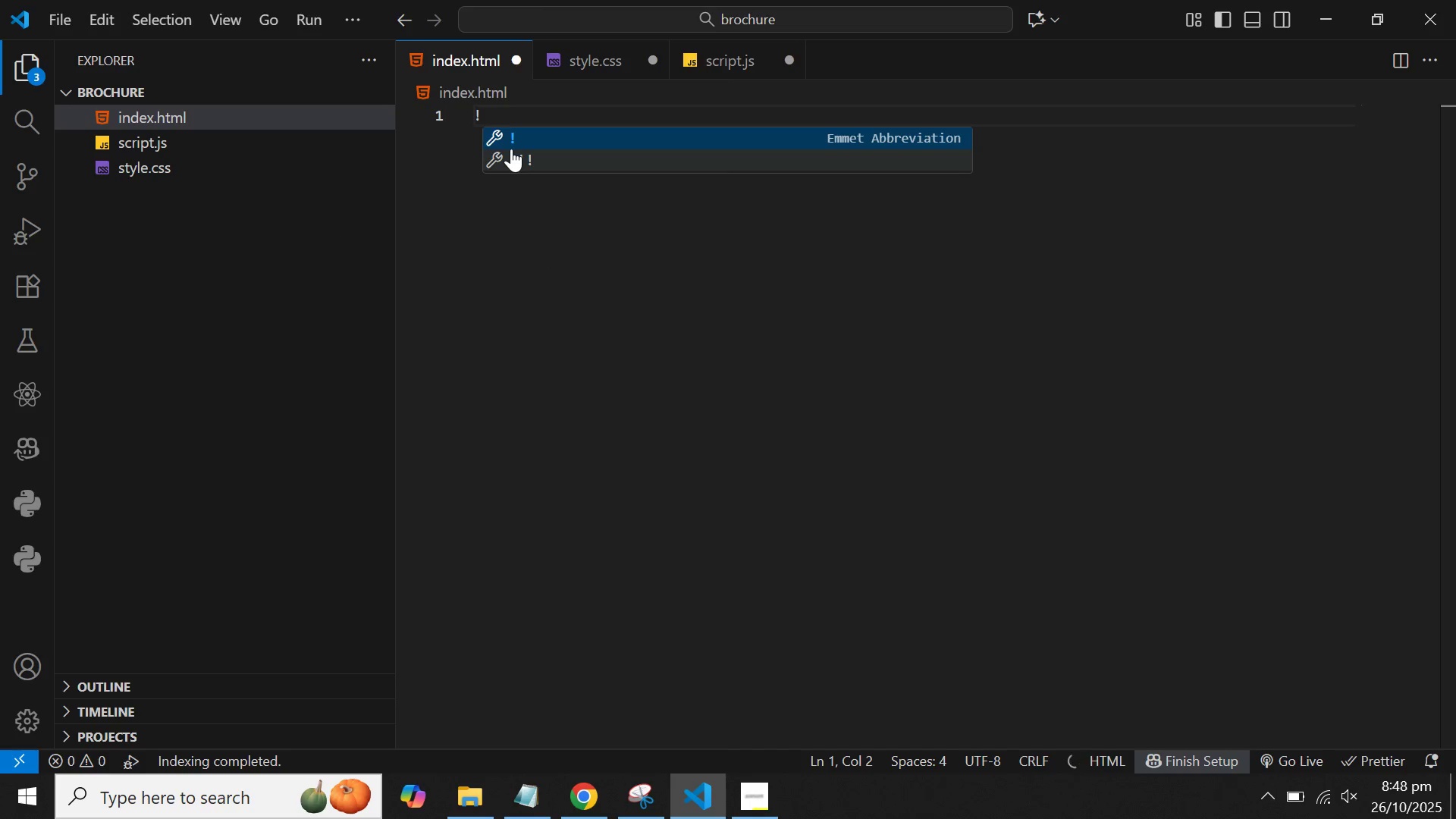 
key(Enter)
 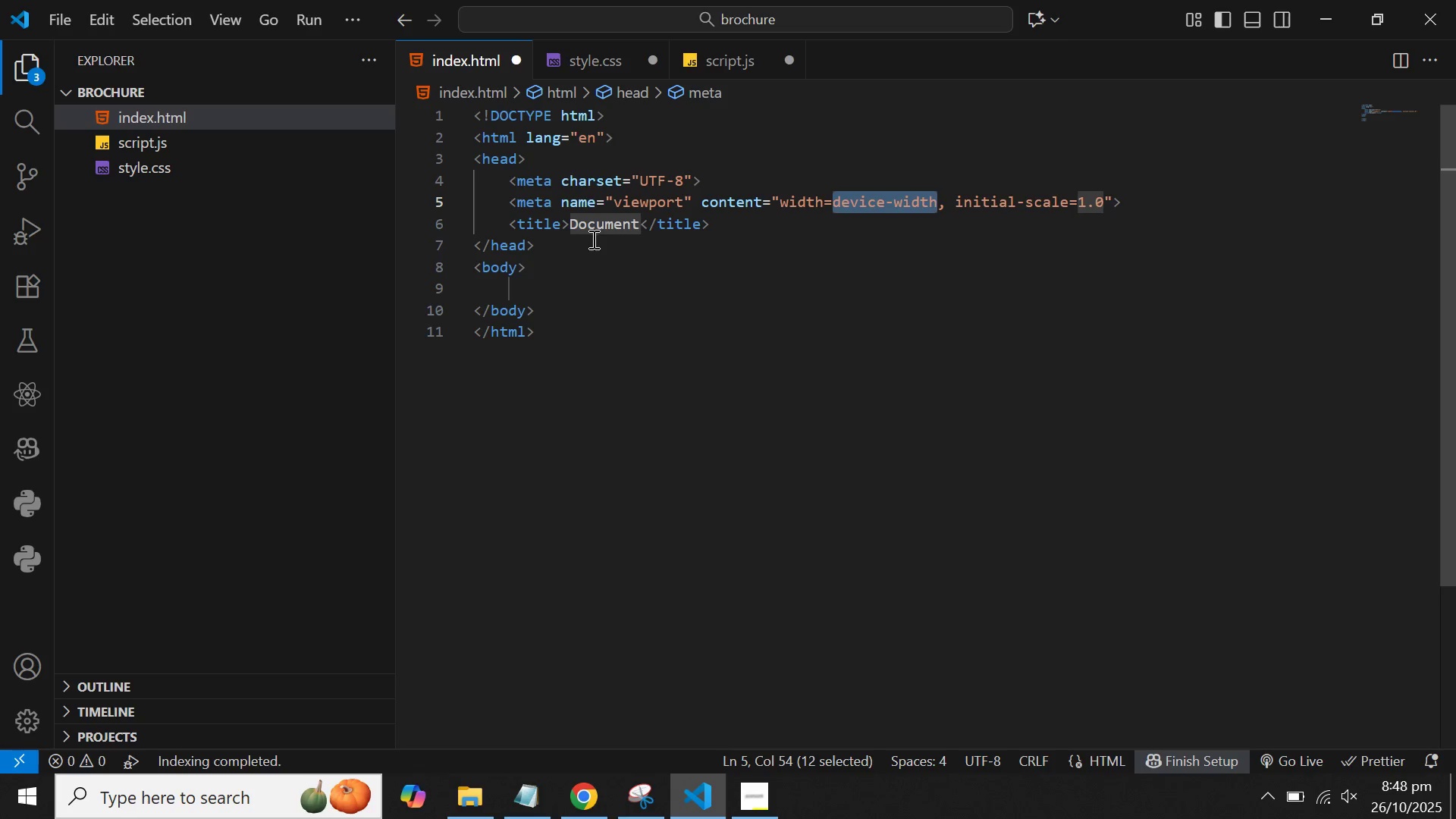 
left_click([644, 224])
 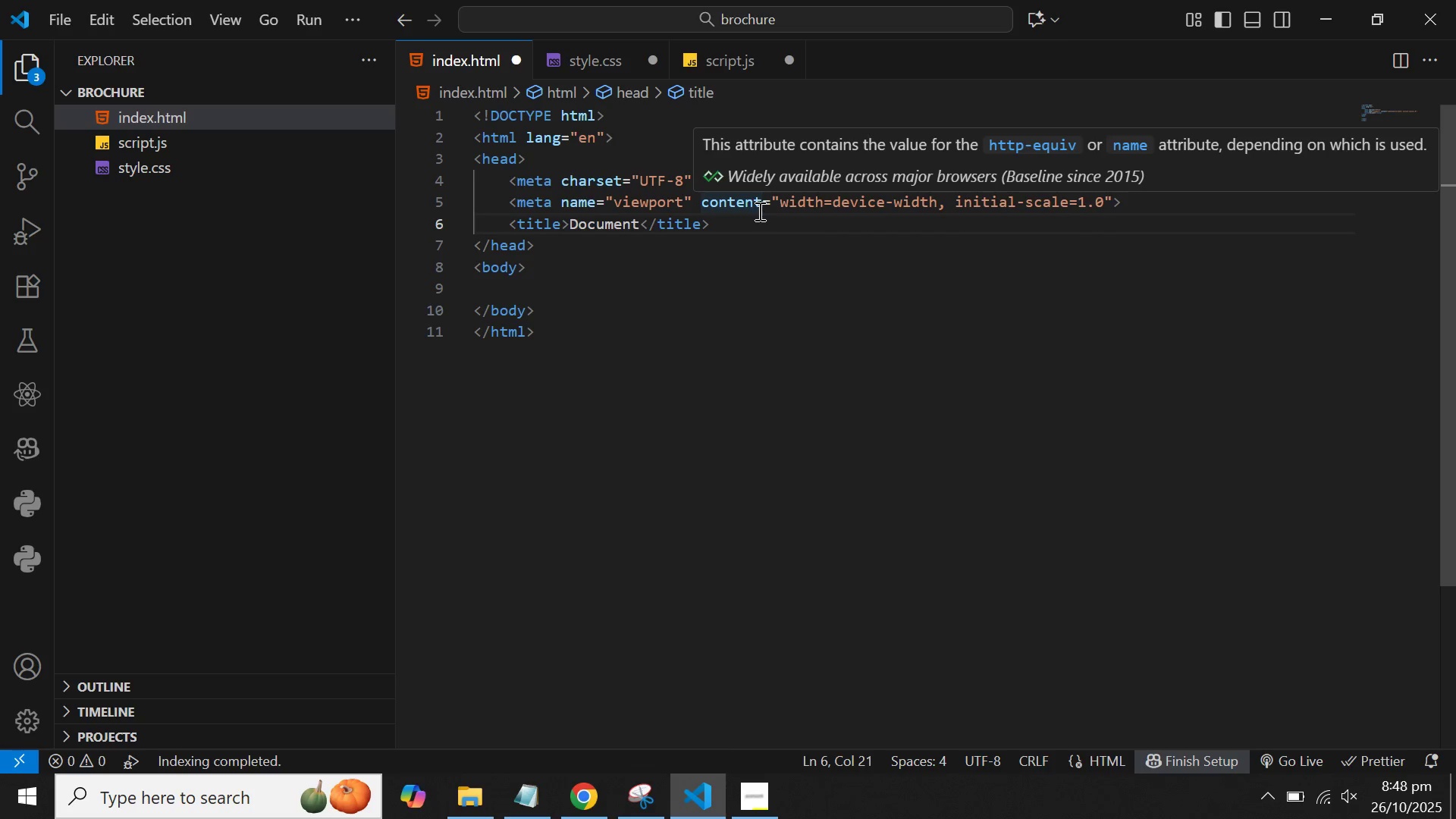 
key(ArrowLeft)
 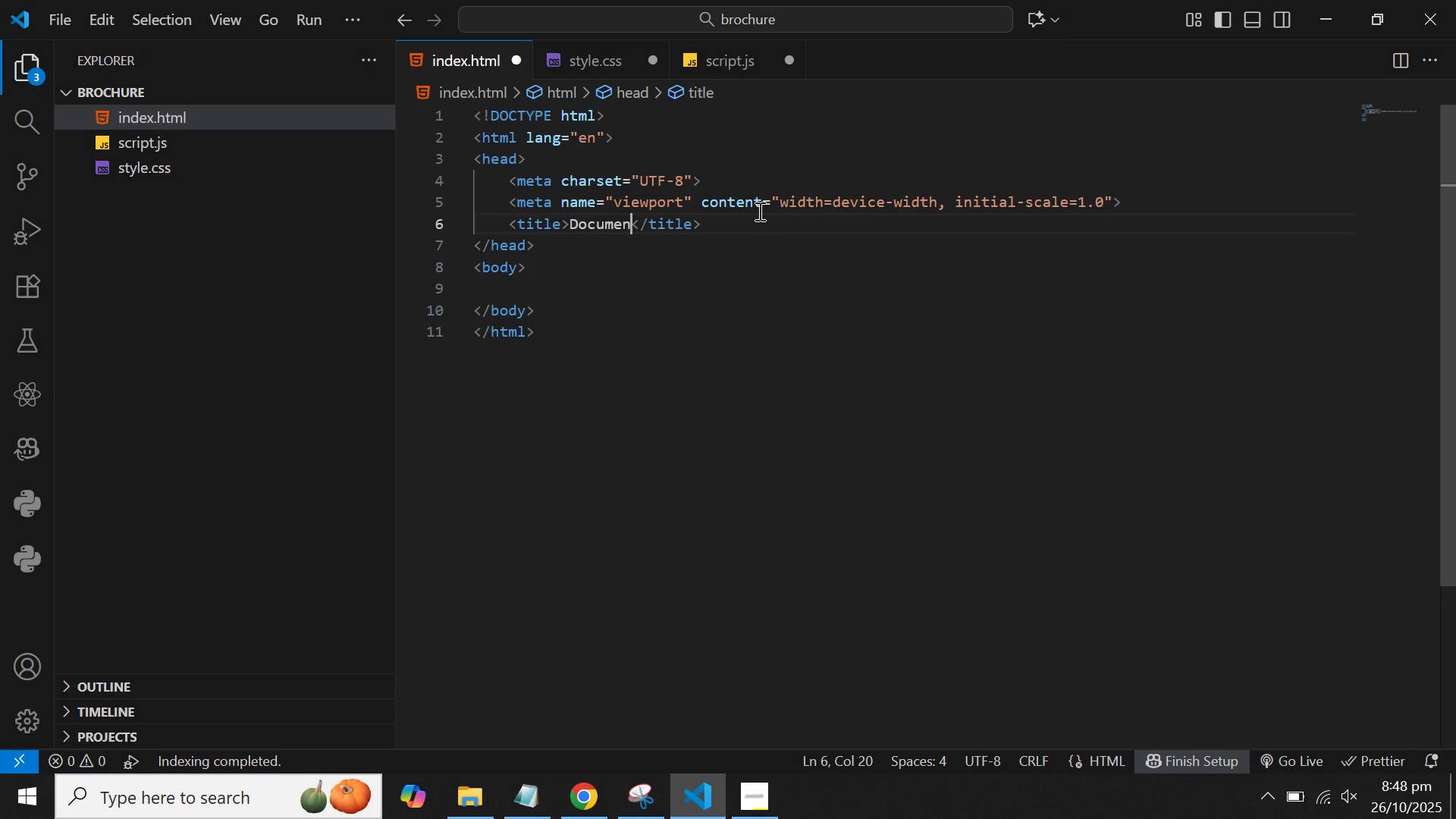 
key(Backspace)
key(Backspace)
key(Backspace)
key(Backspace)
key(Backspace)
key(Backspace)
key(Backspace)
key(Backspace)
type(NatureSprinf)
key(Backspace)
type(gs | )
 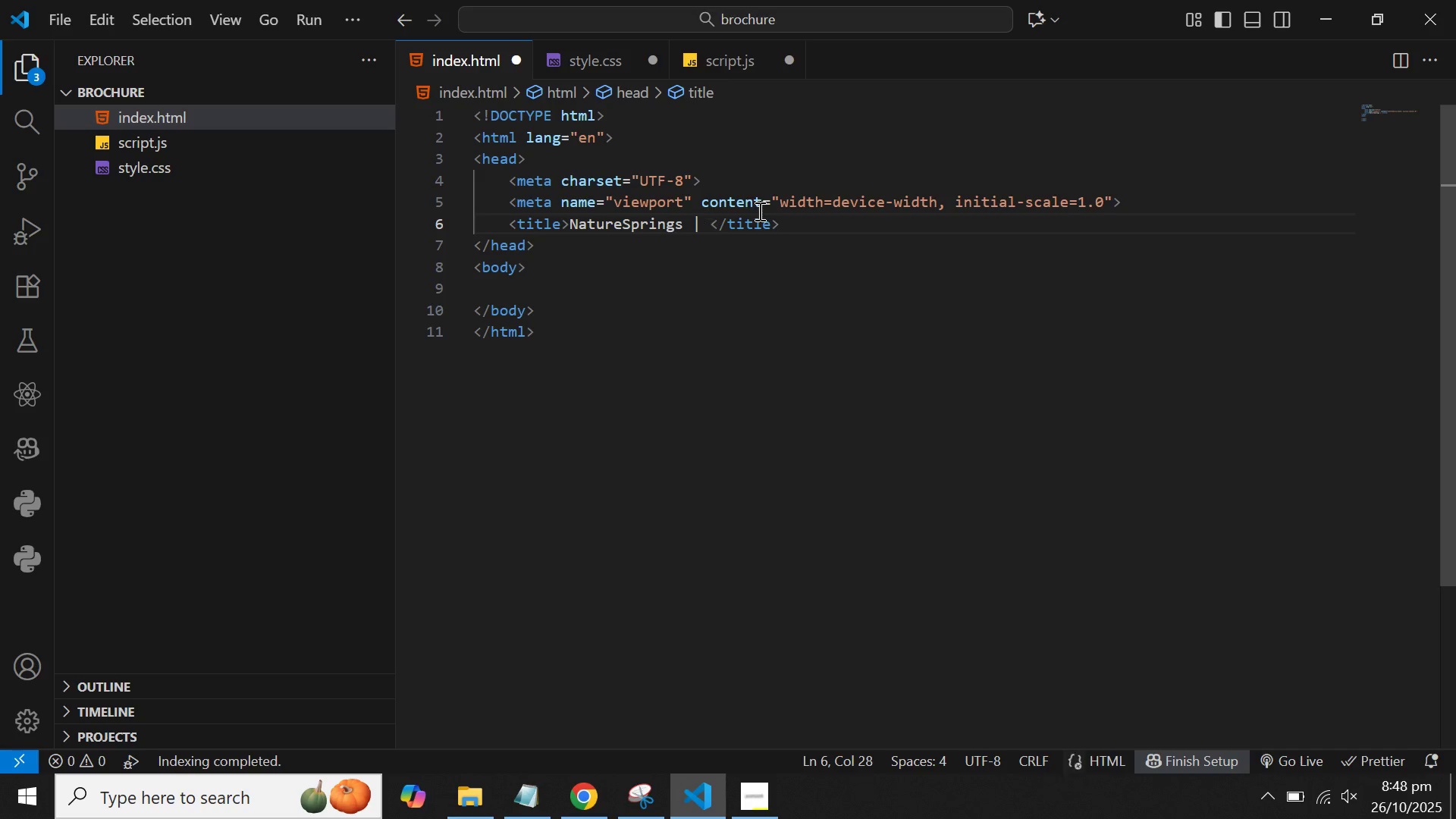 
wait(13.87)
 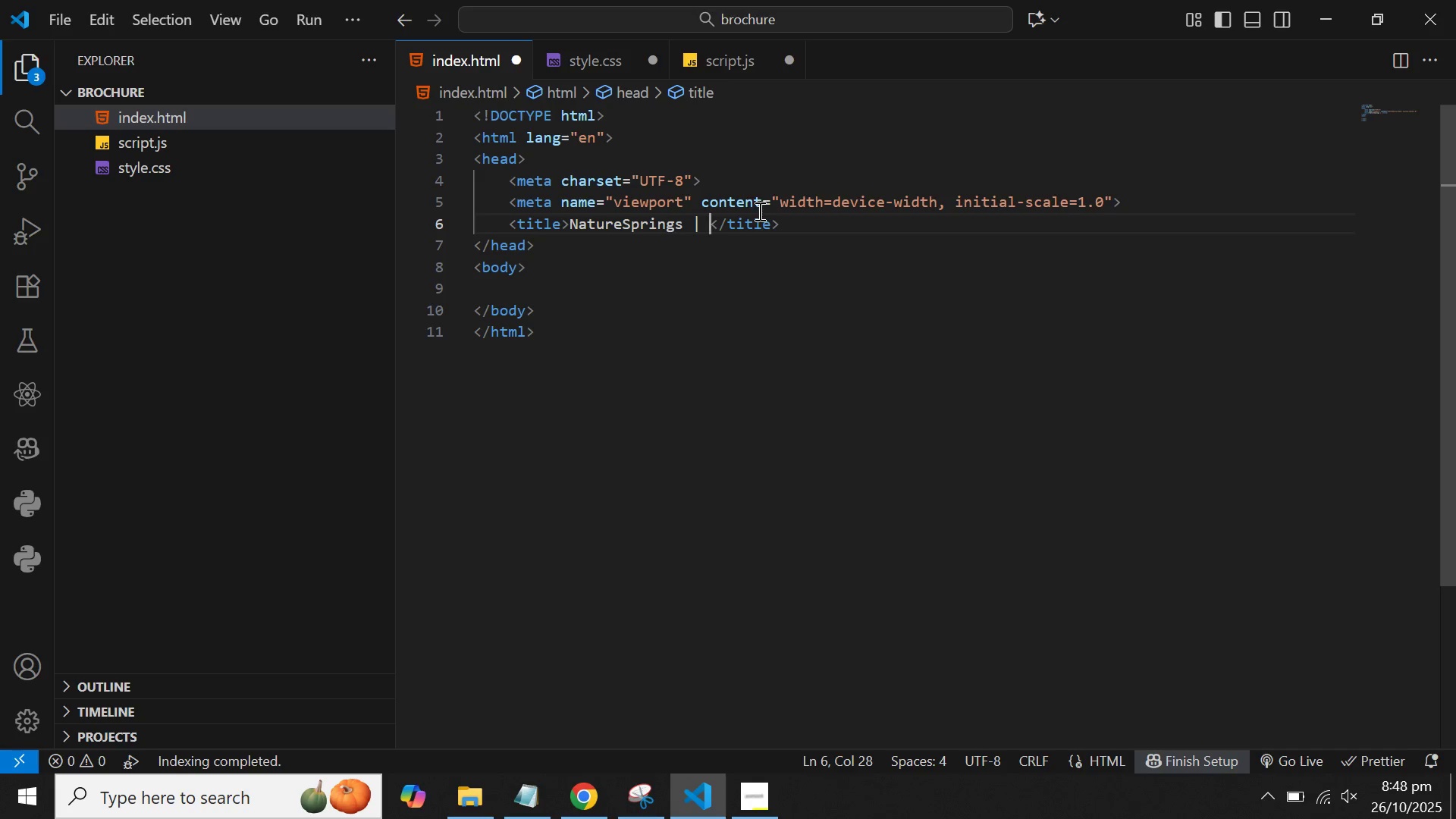 
type( Su)
key(Backspace)
key(Backspace)
key(Backspace)
type(Sustainable Living & Workshops)
 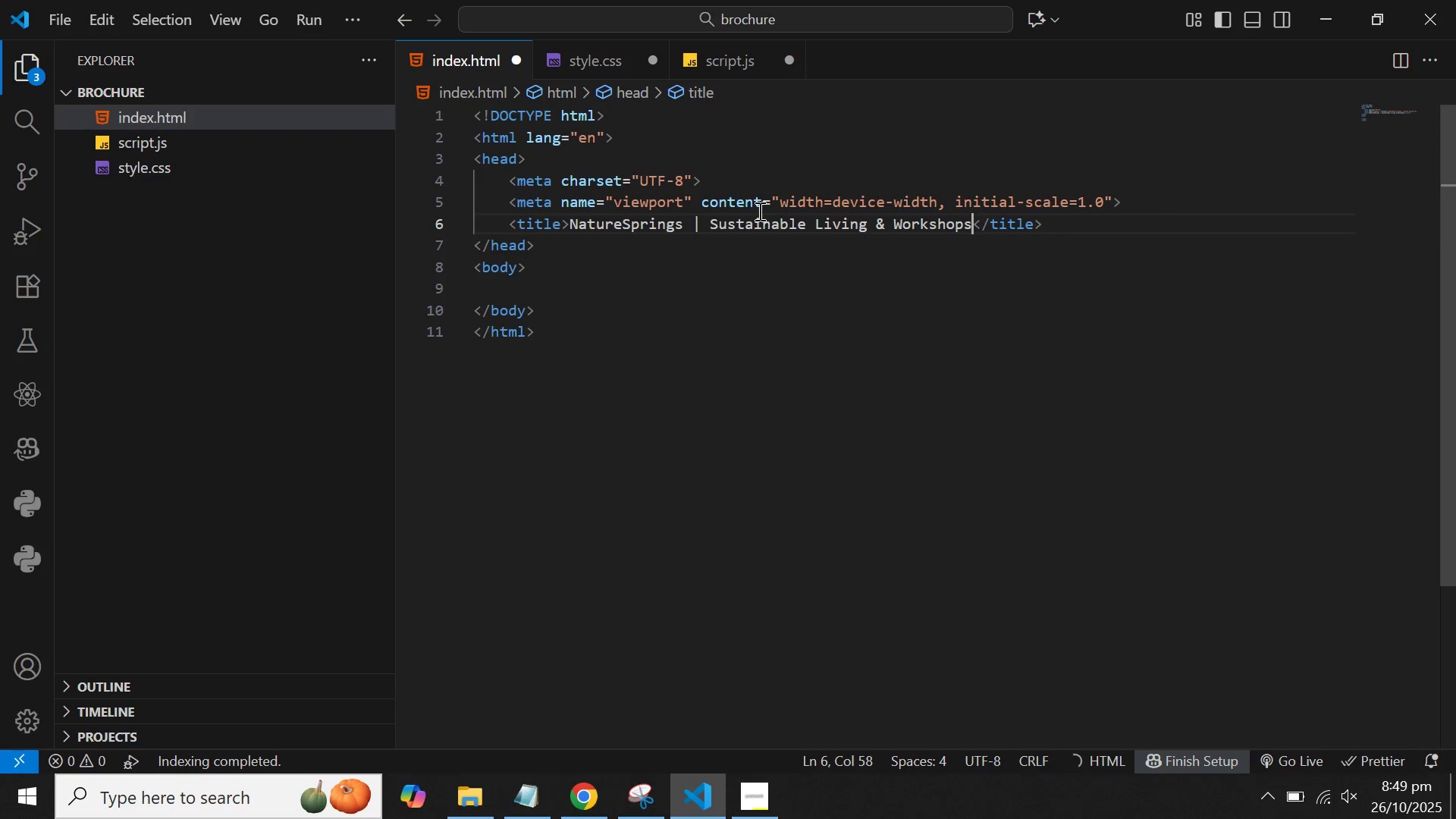 
key(ArrowRight)
 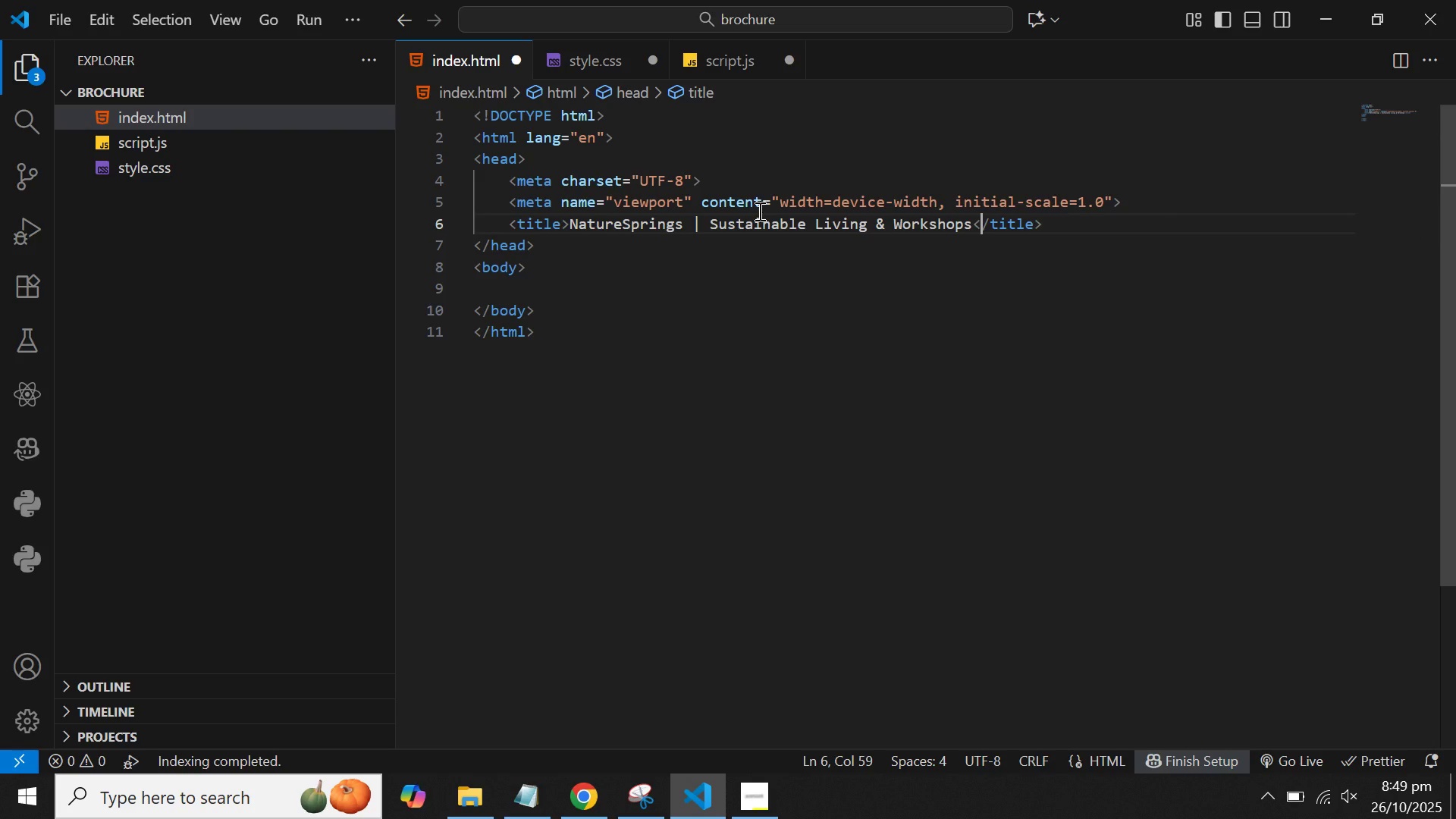 
key(ArrowRight)
 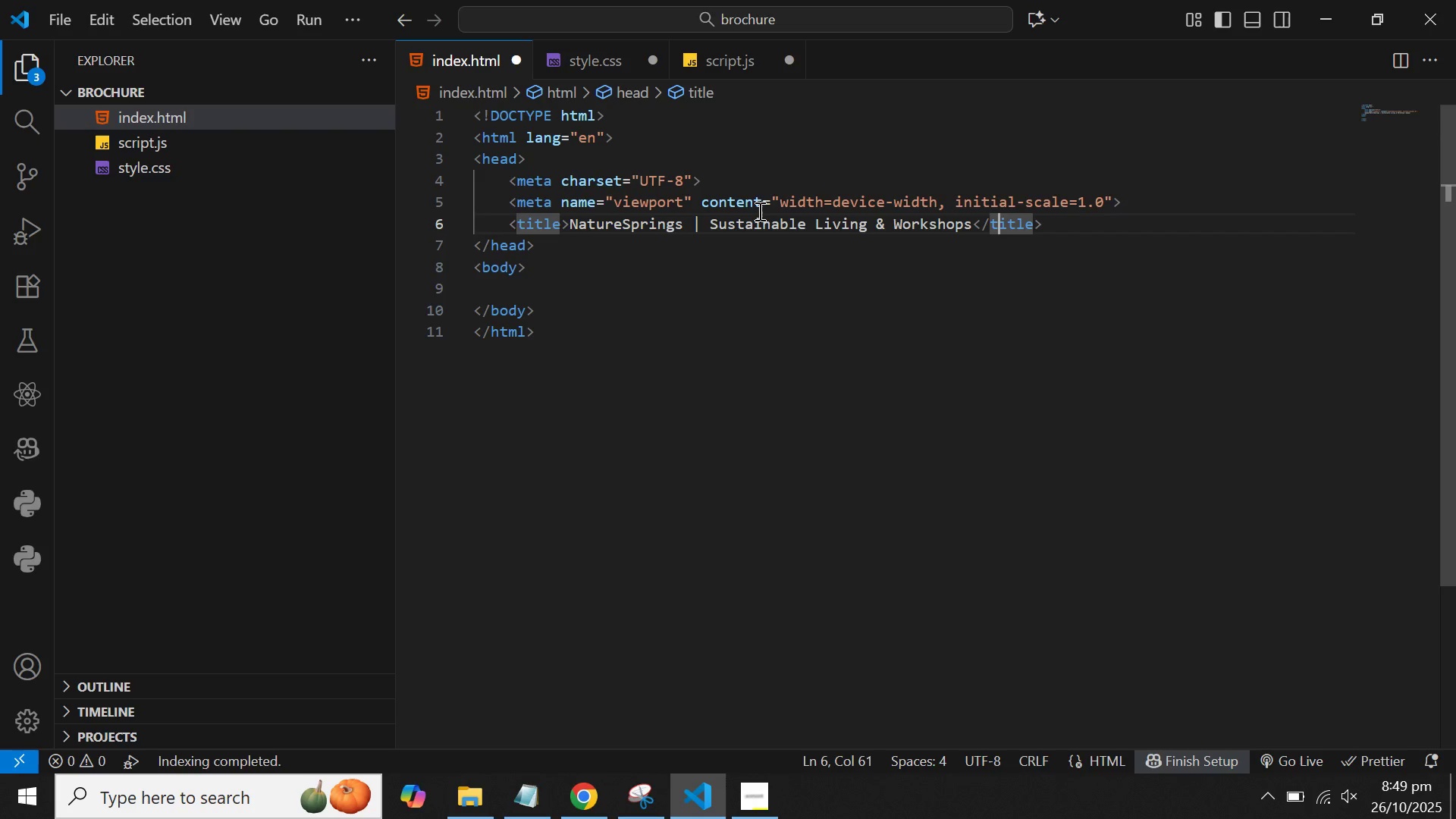 
key(ArrowRight)
 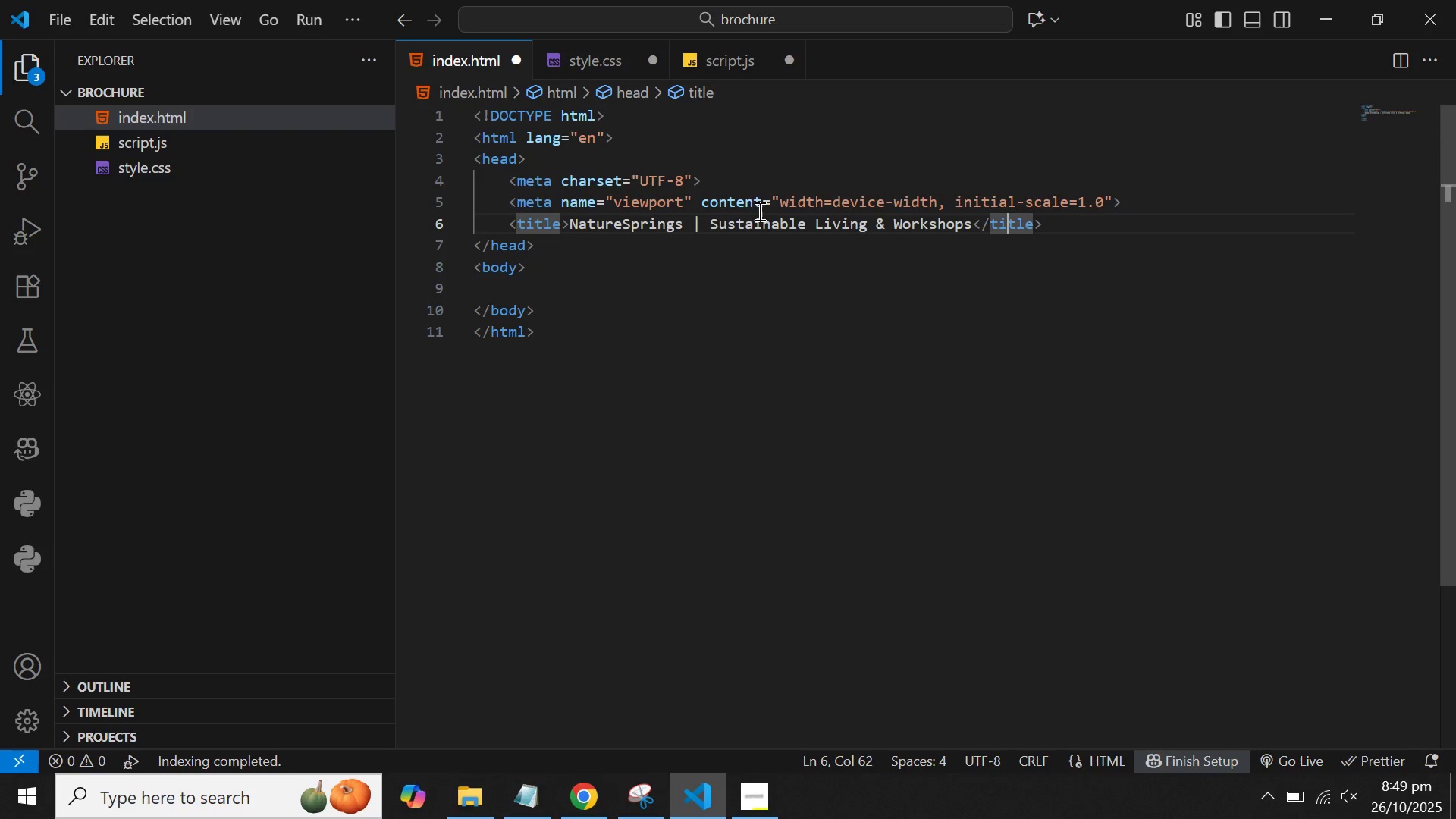 
key(ArrowRight)
 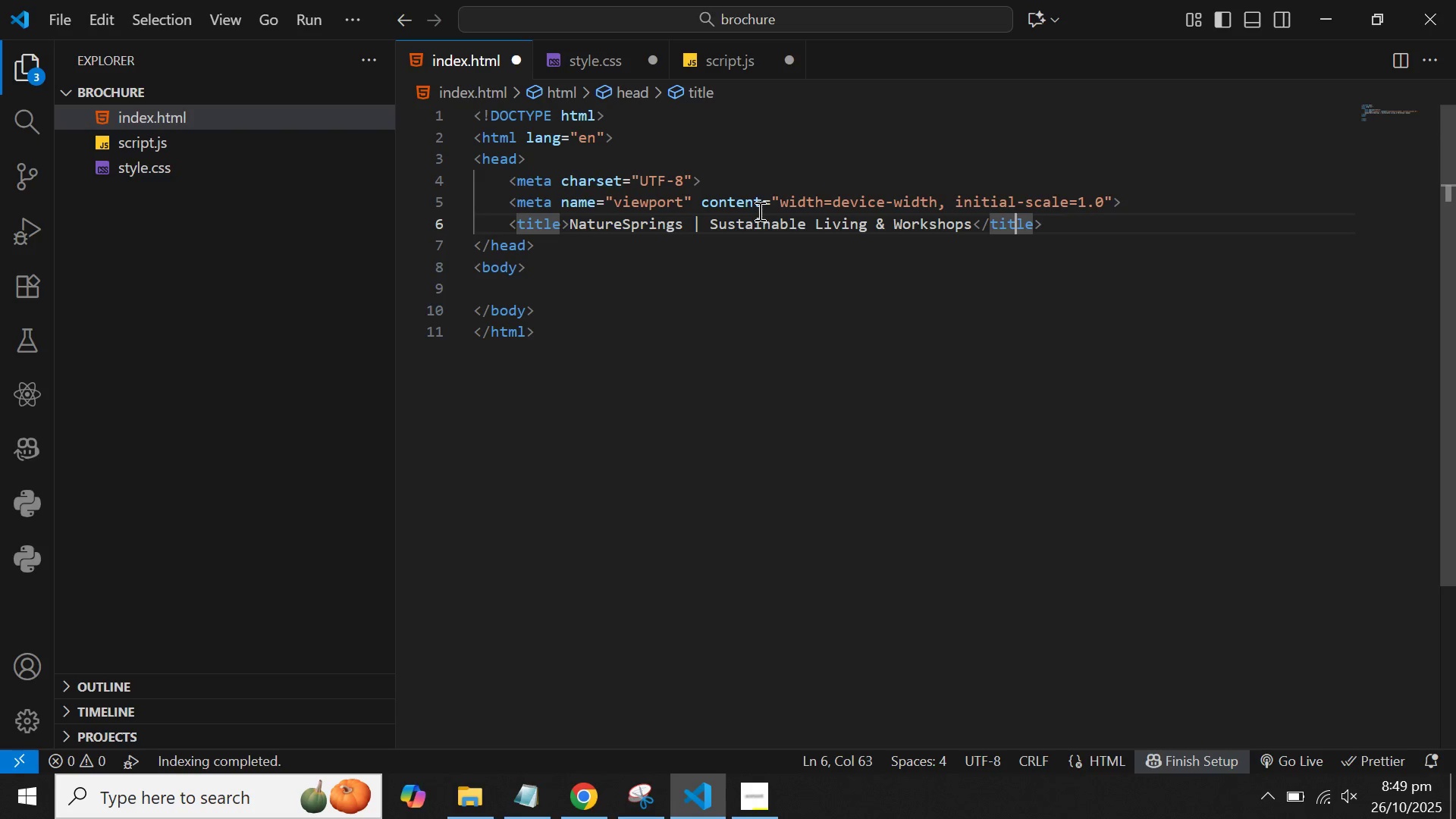 
key(ArrowRight)
 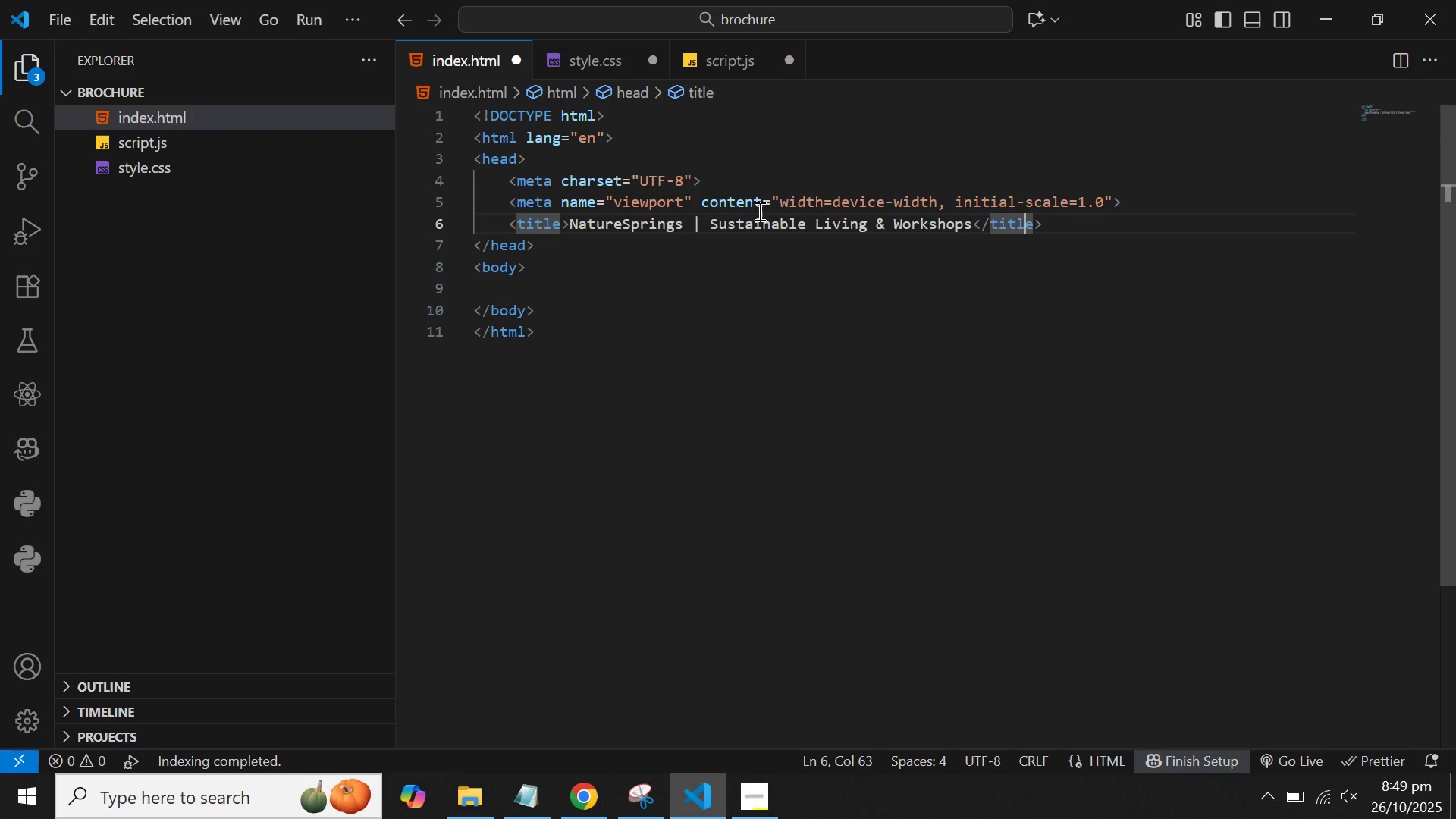 
key(ArrowRight)
 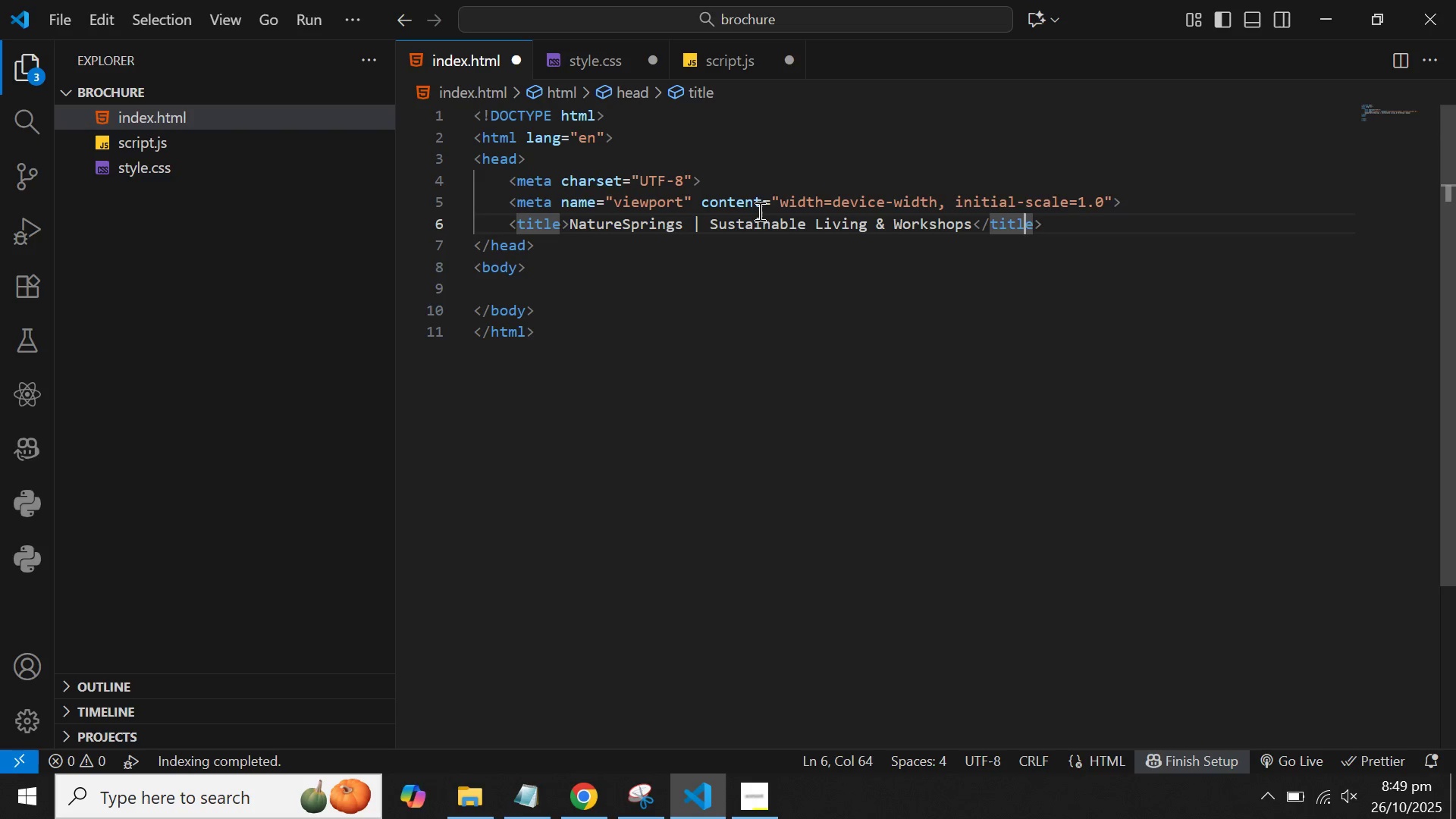 
key(ArrowRight)
 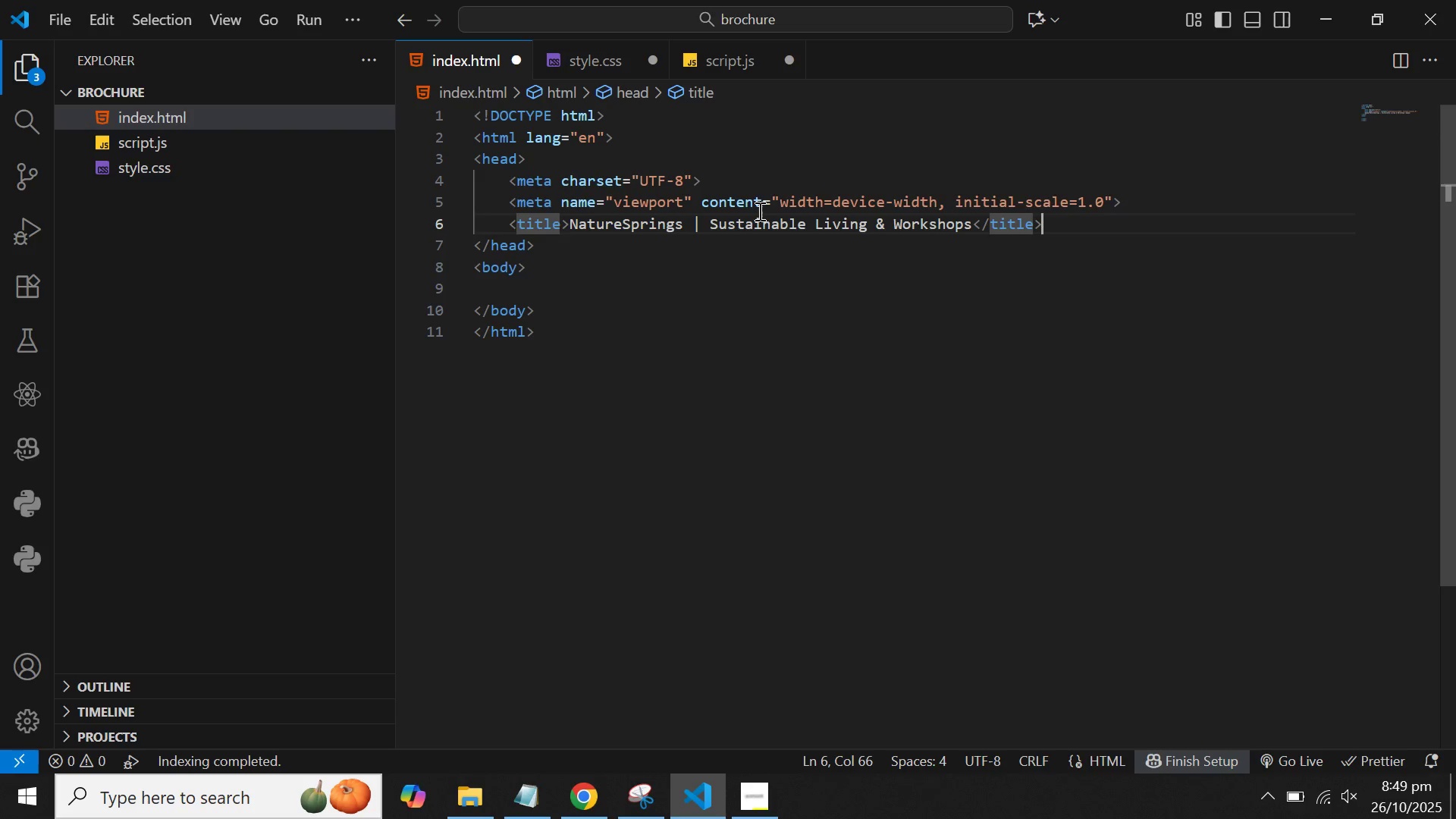 
key(ArrowRight)
 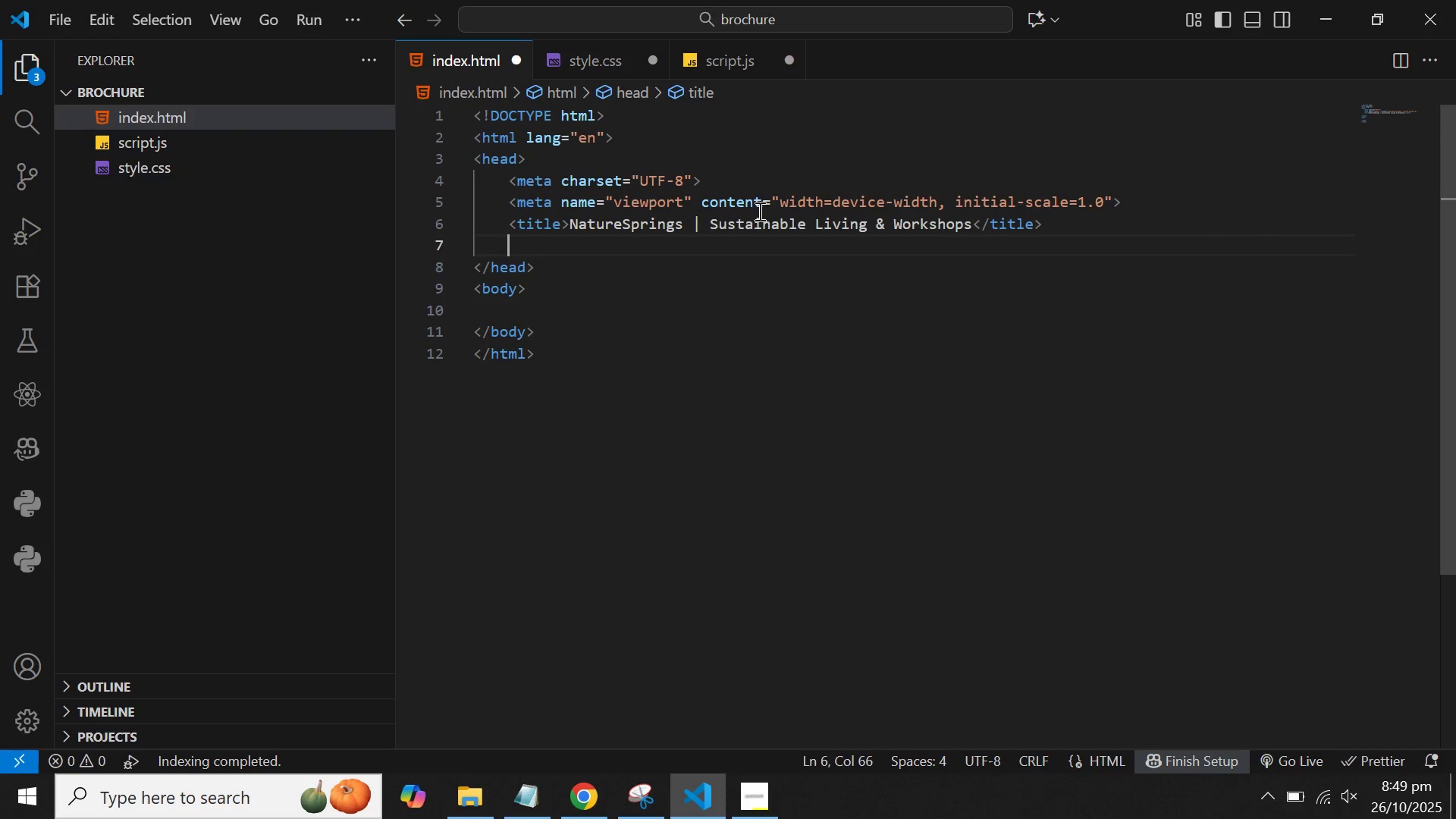 
key(Enter)
 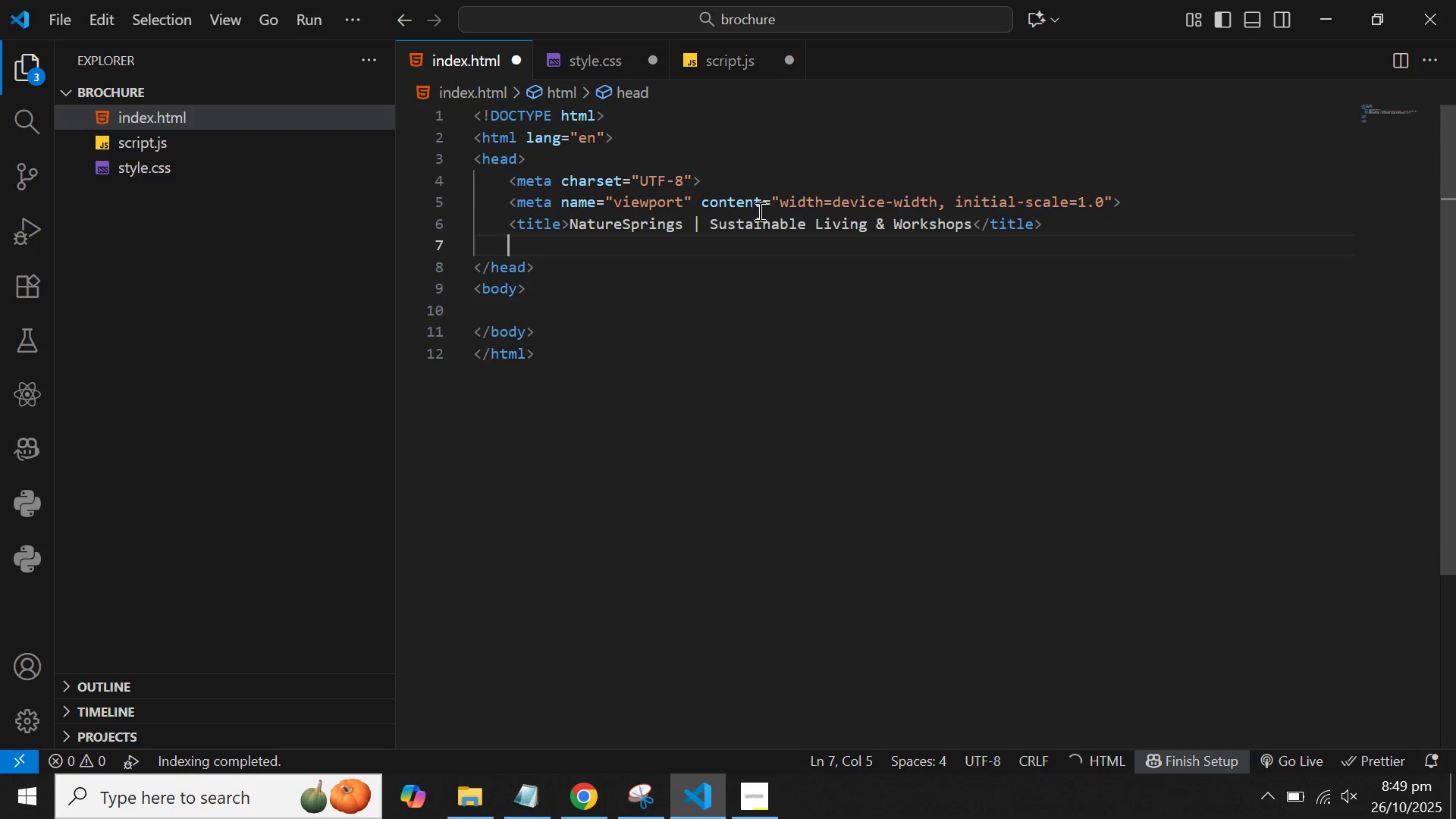 
type(<script)
 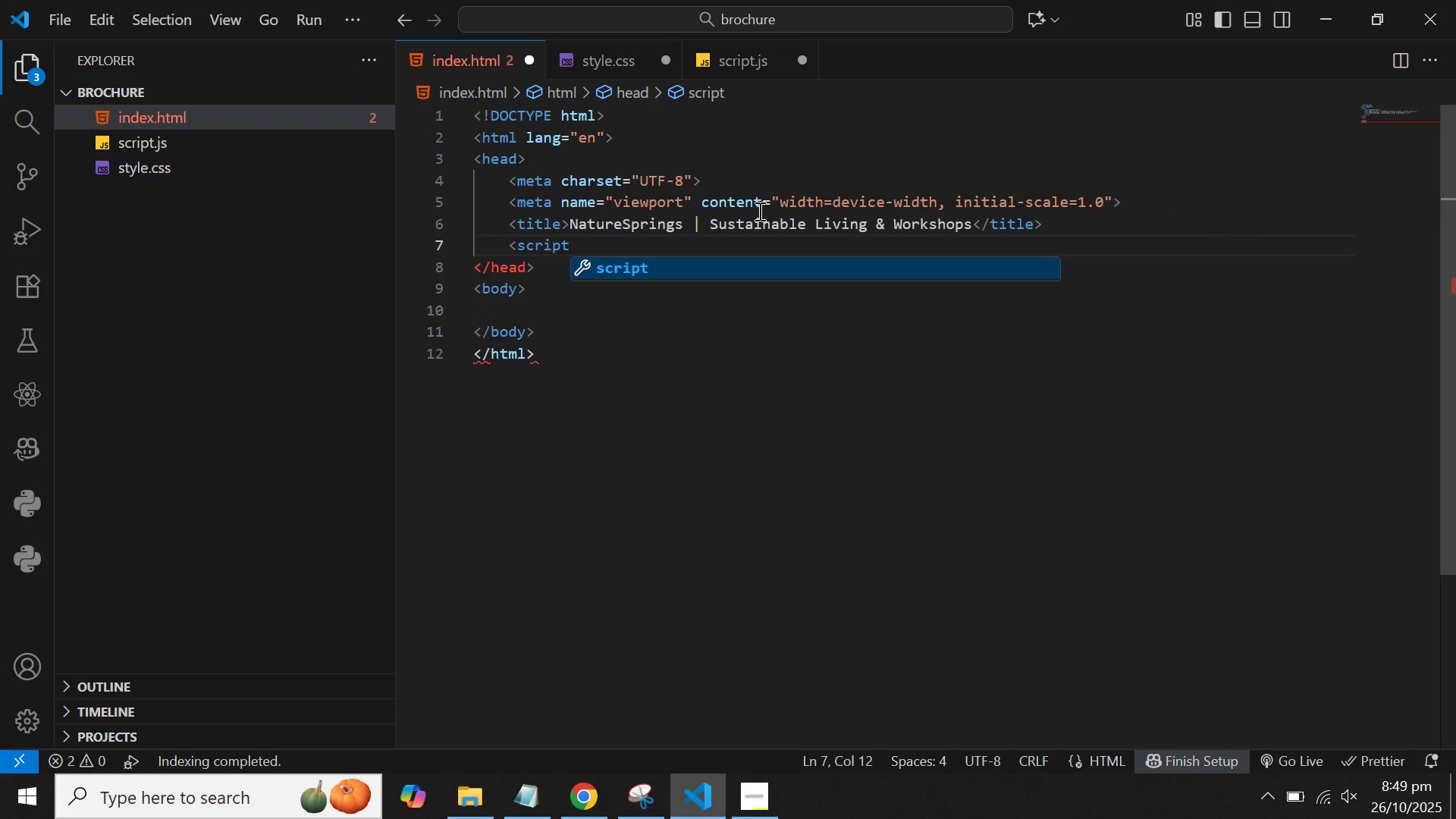 
wait(5.05)
 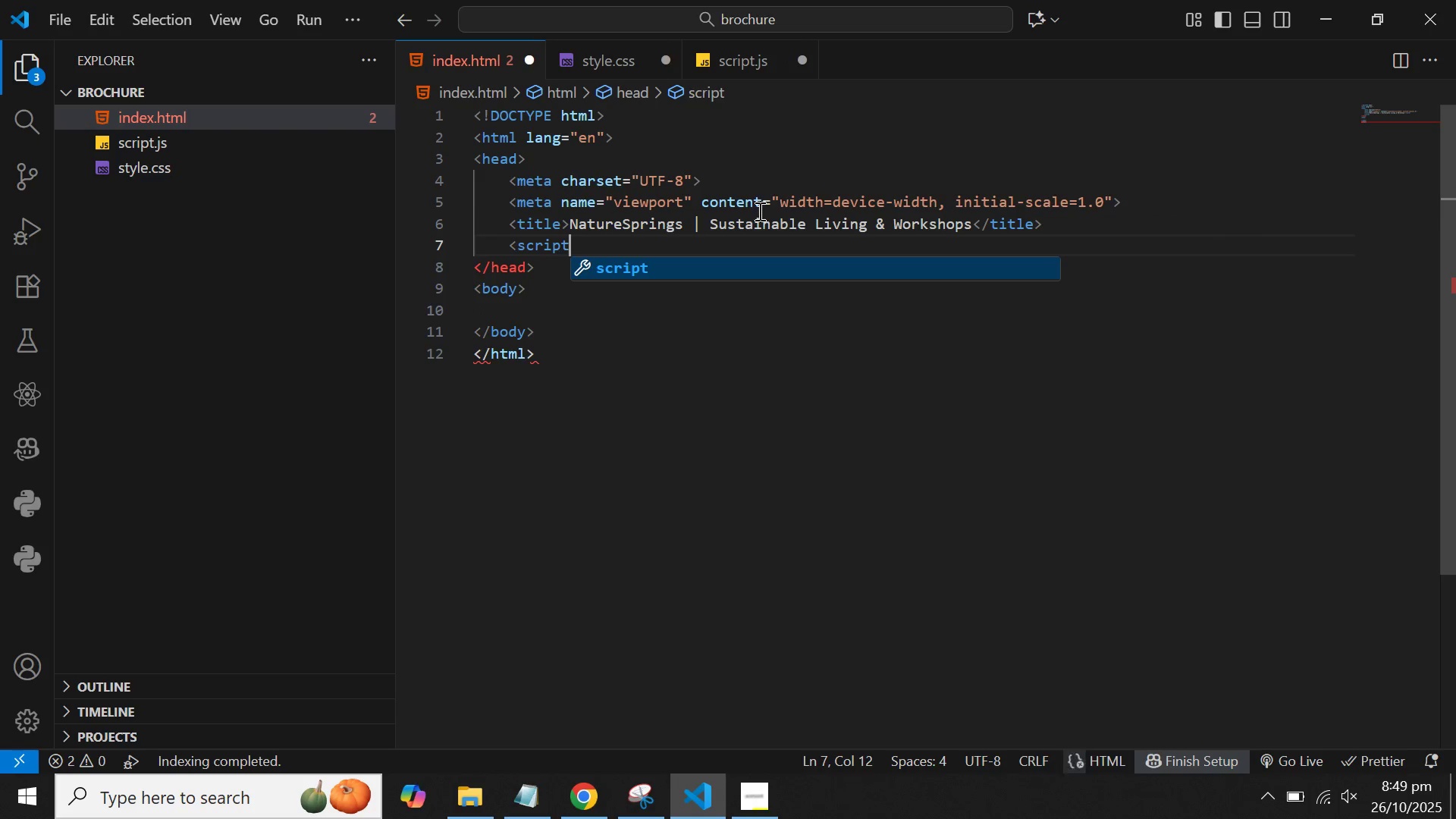 
hold_key(key=Space, duration=2.62)
 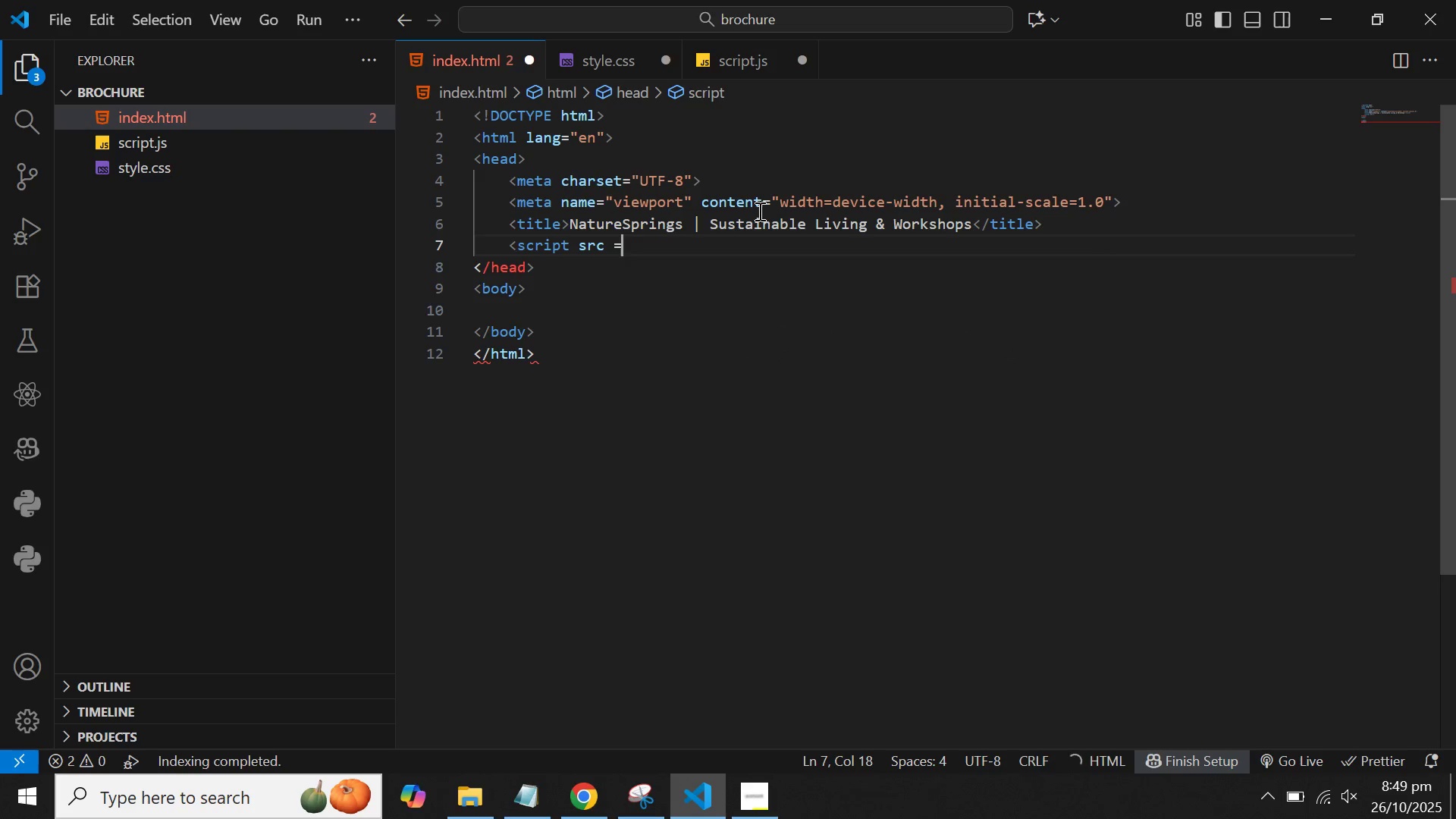 
type(src=)
key(Backspace)
key(Backspace)
type(=)
 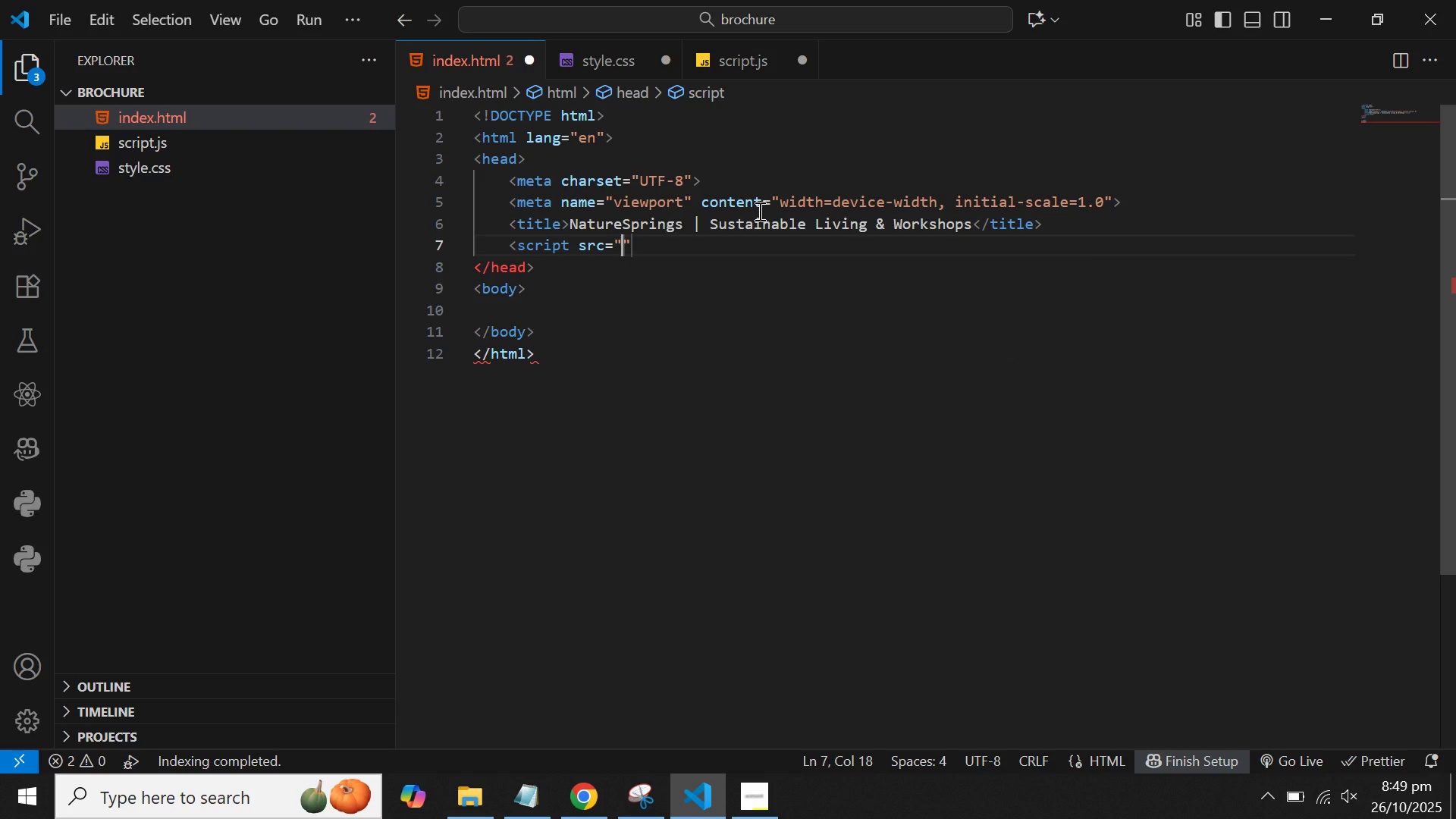 
type(https://cdn.tailwindcss.com)
 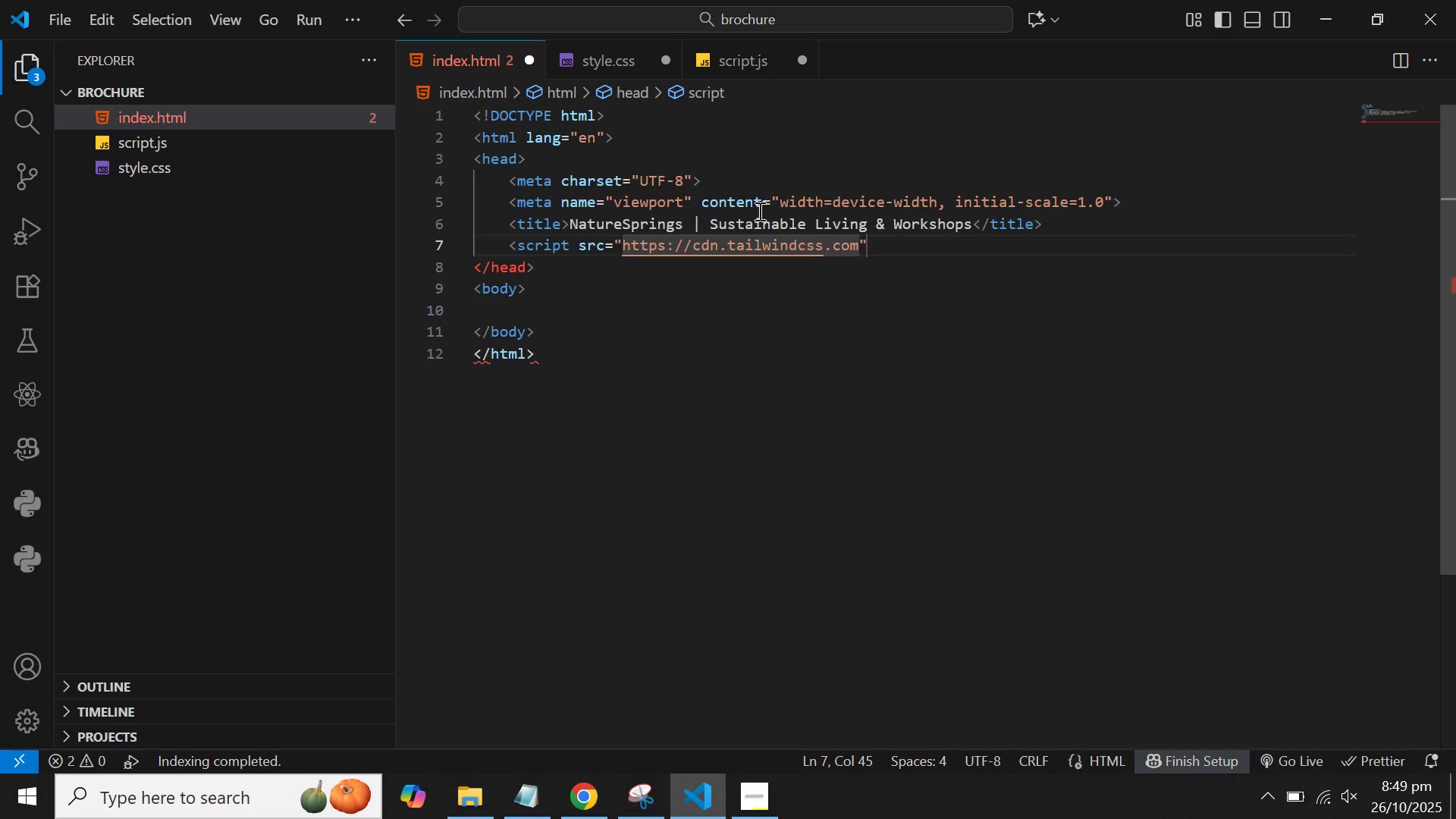 
key(ArrowRight)
 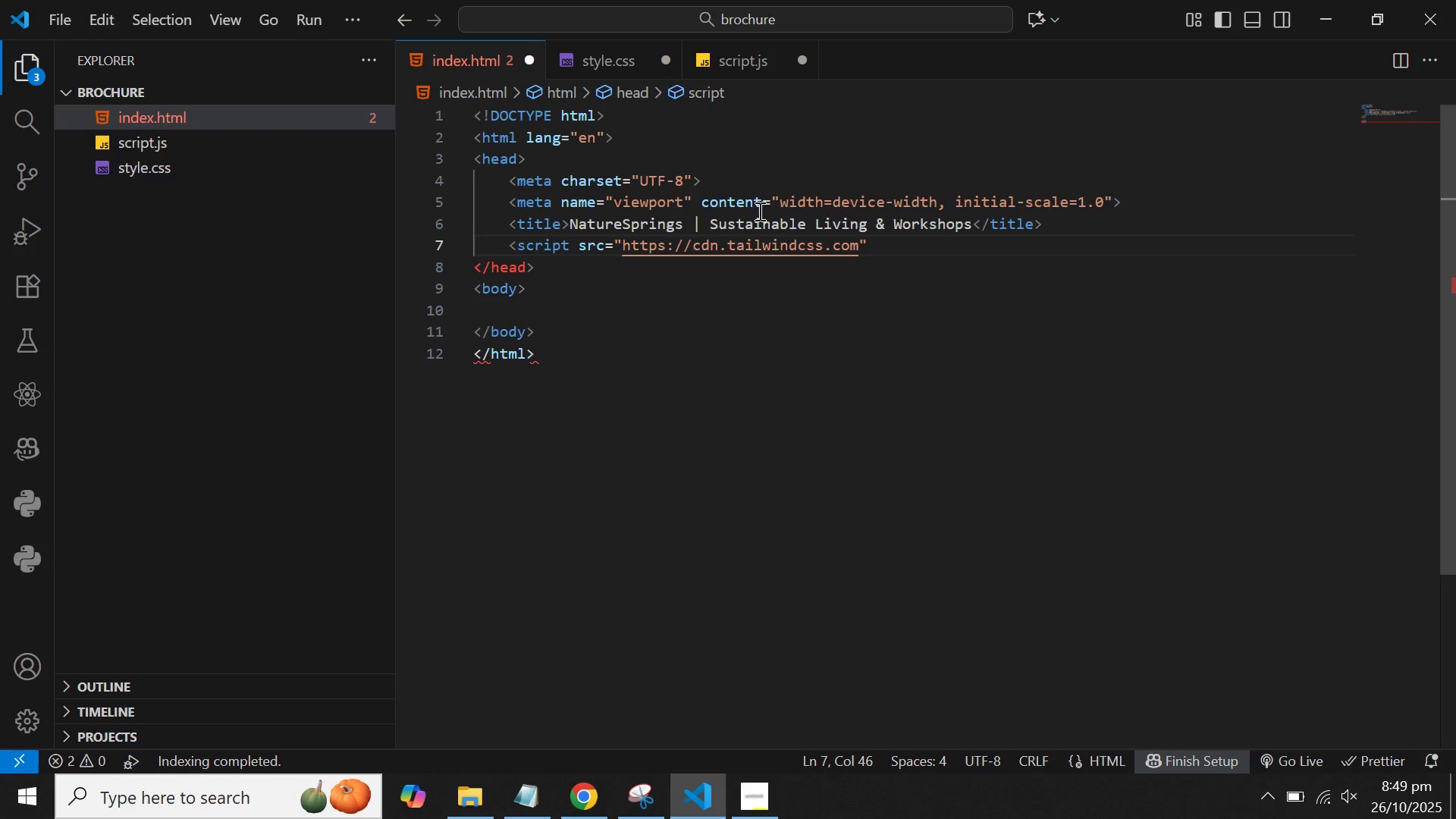 
key(Shift+Period)
 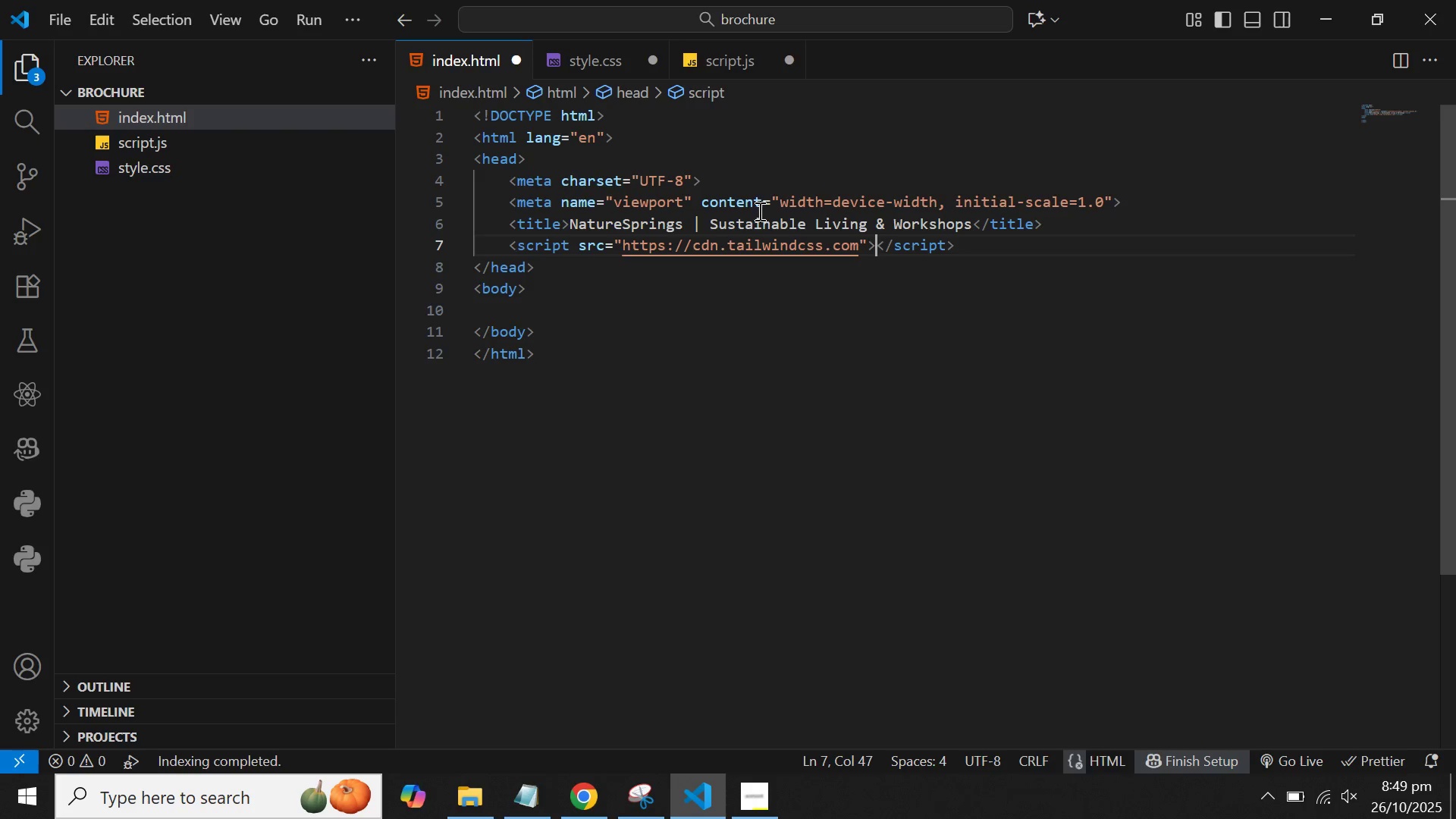 
key(ArrowUp)
 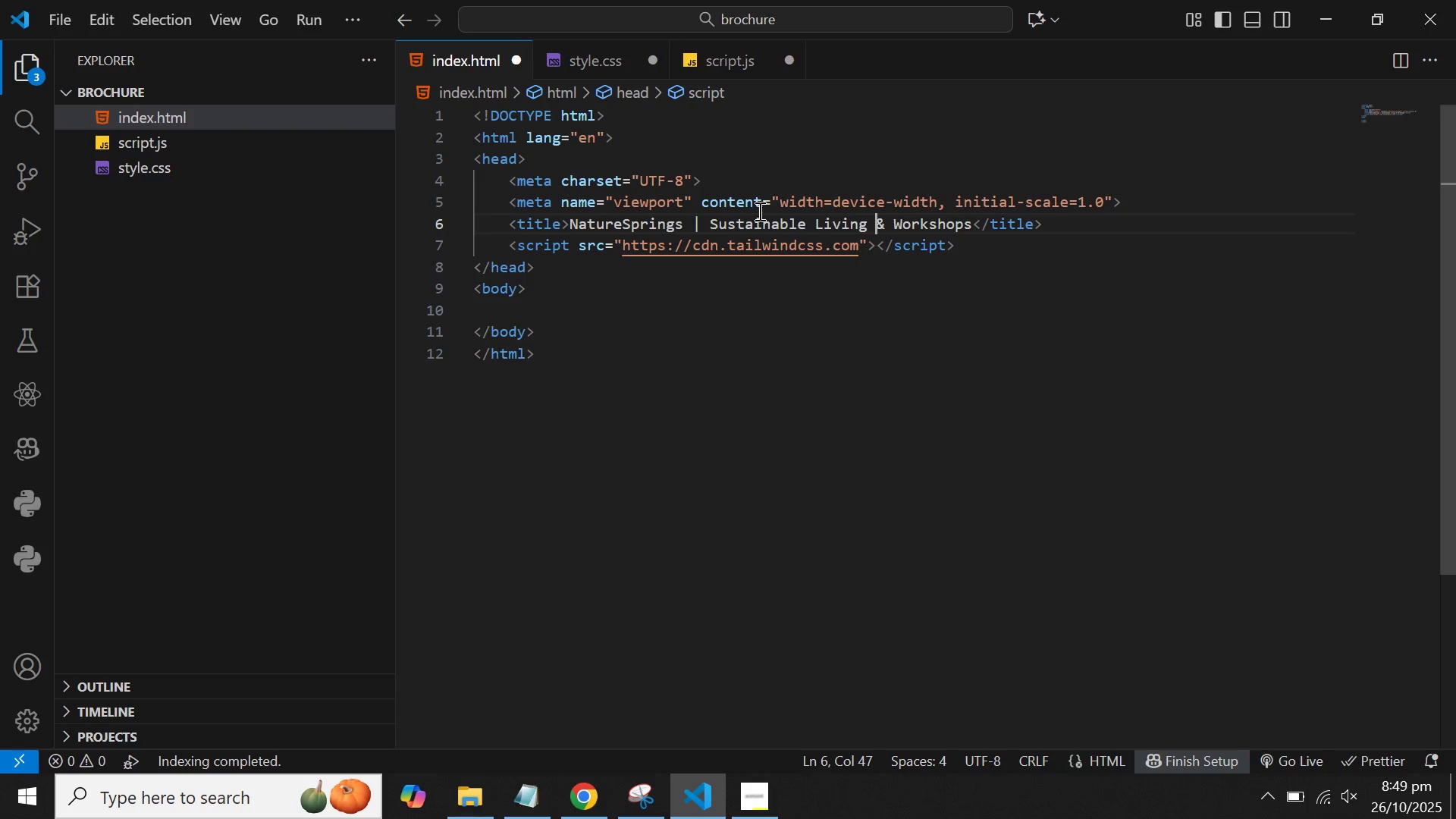 
key(Control+ArrowRight)
 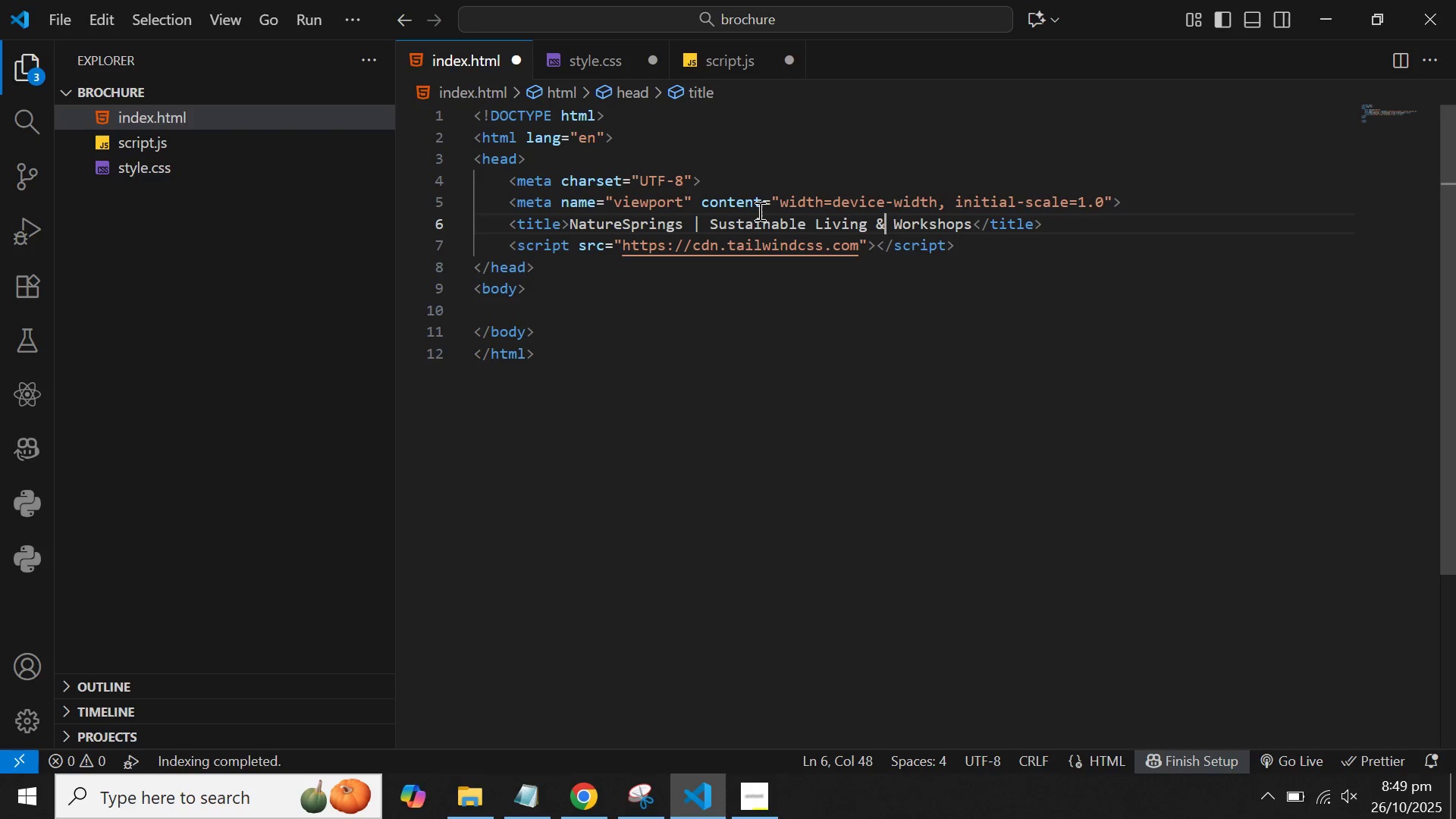 
key(Control+ArrowRight)
 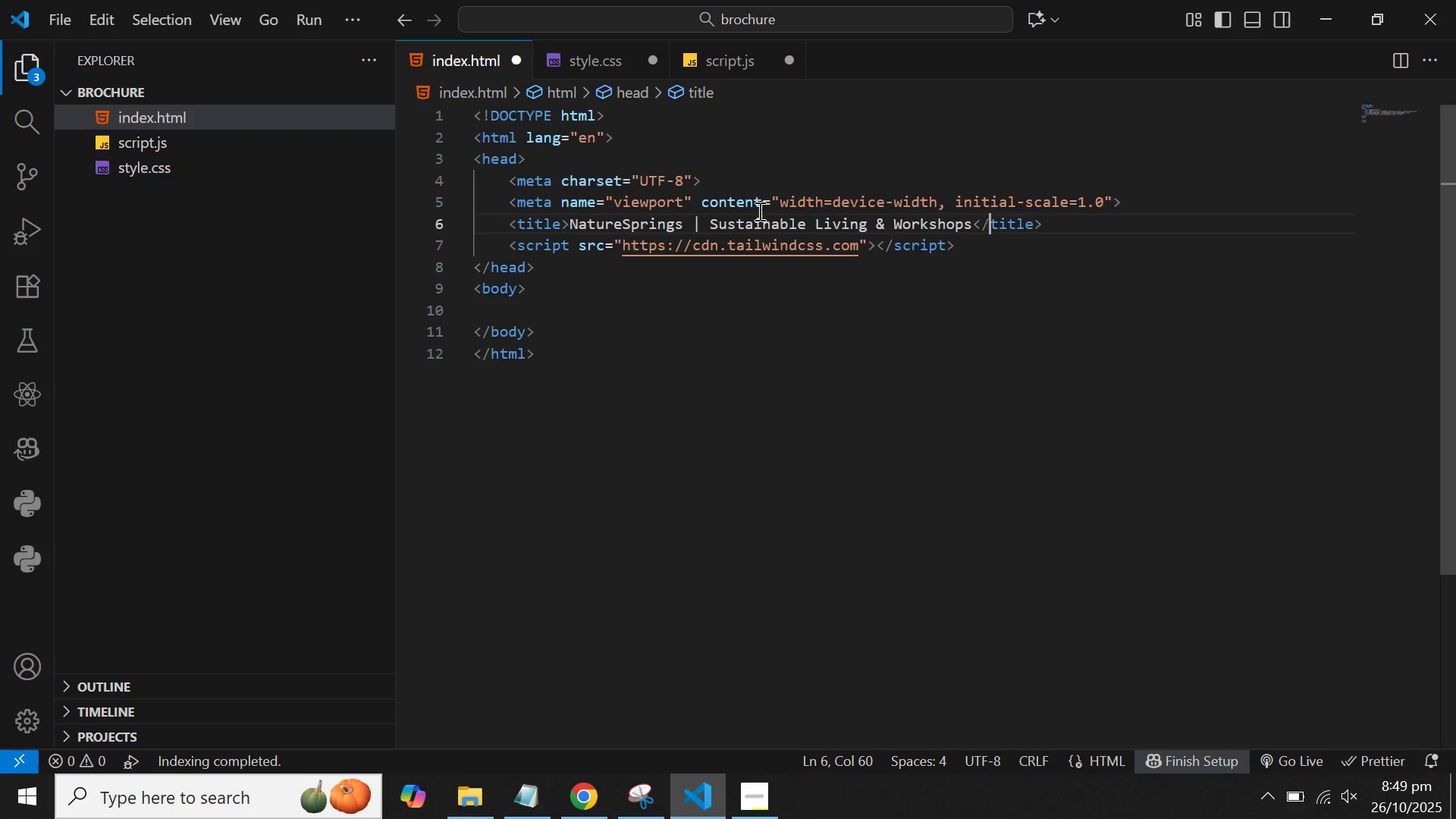 
key(Control+ArrowRight)
 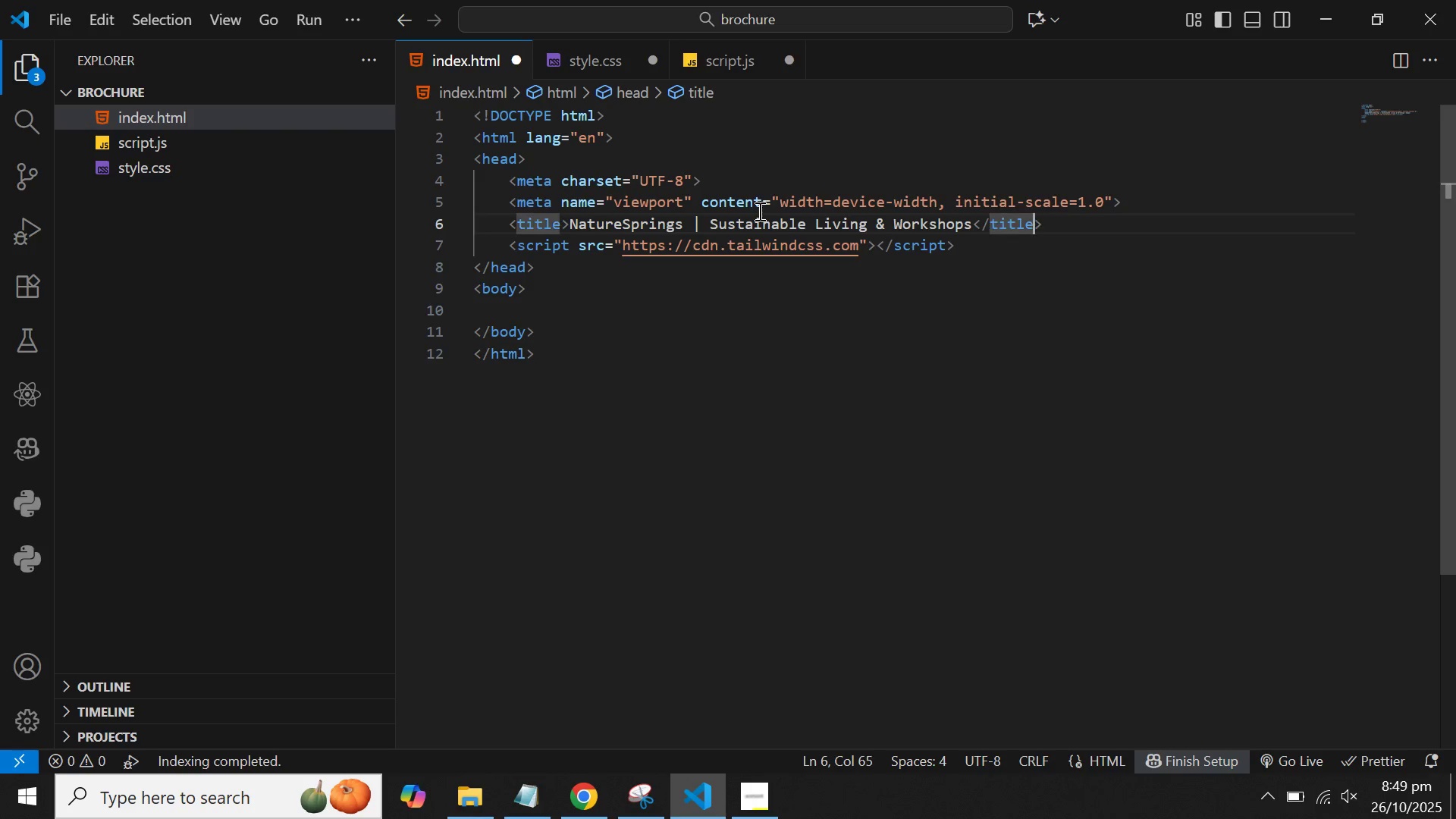 
key(Control+ArrowRight)
 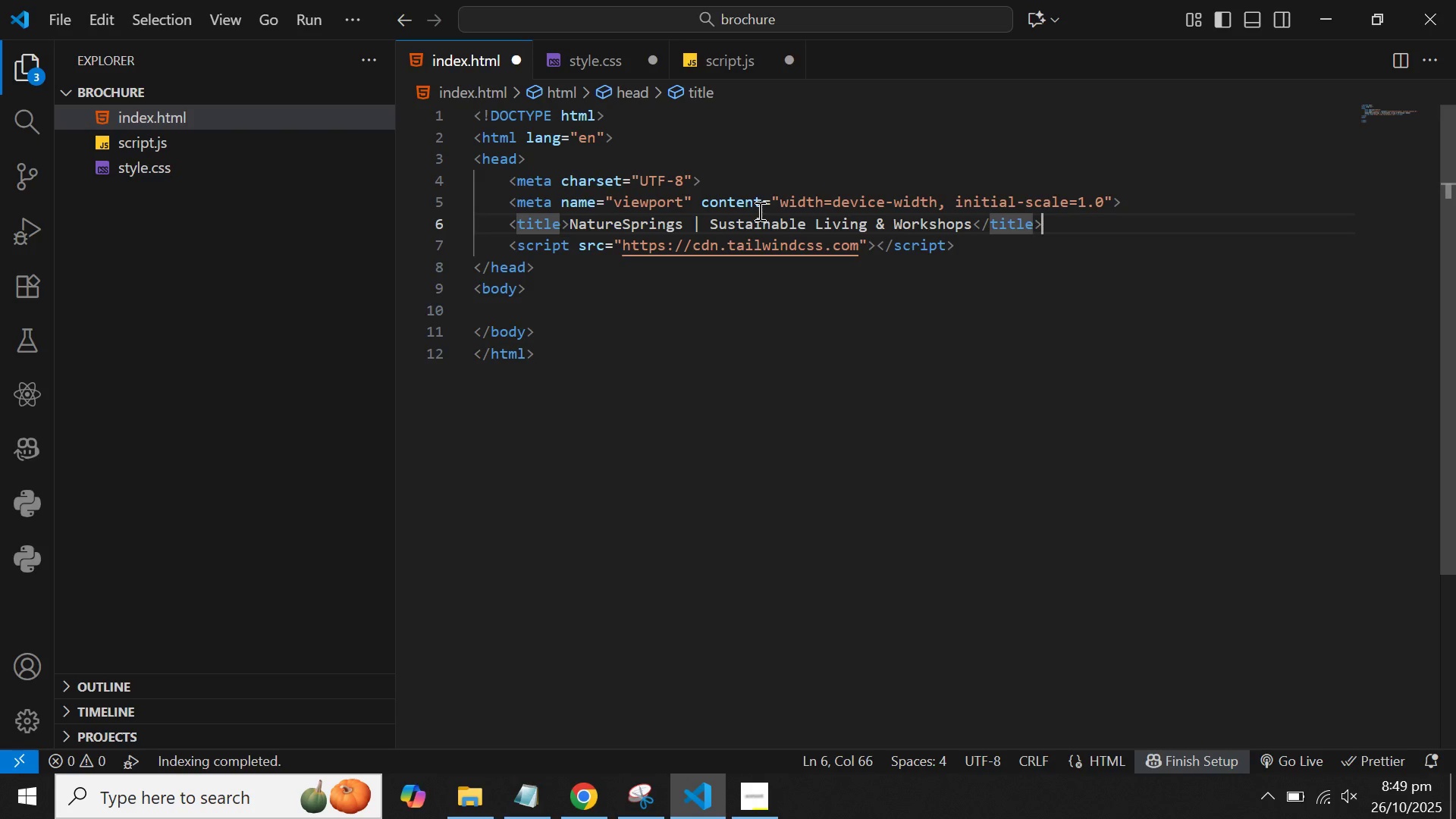 
key(Control+ArrowRight)
 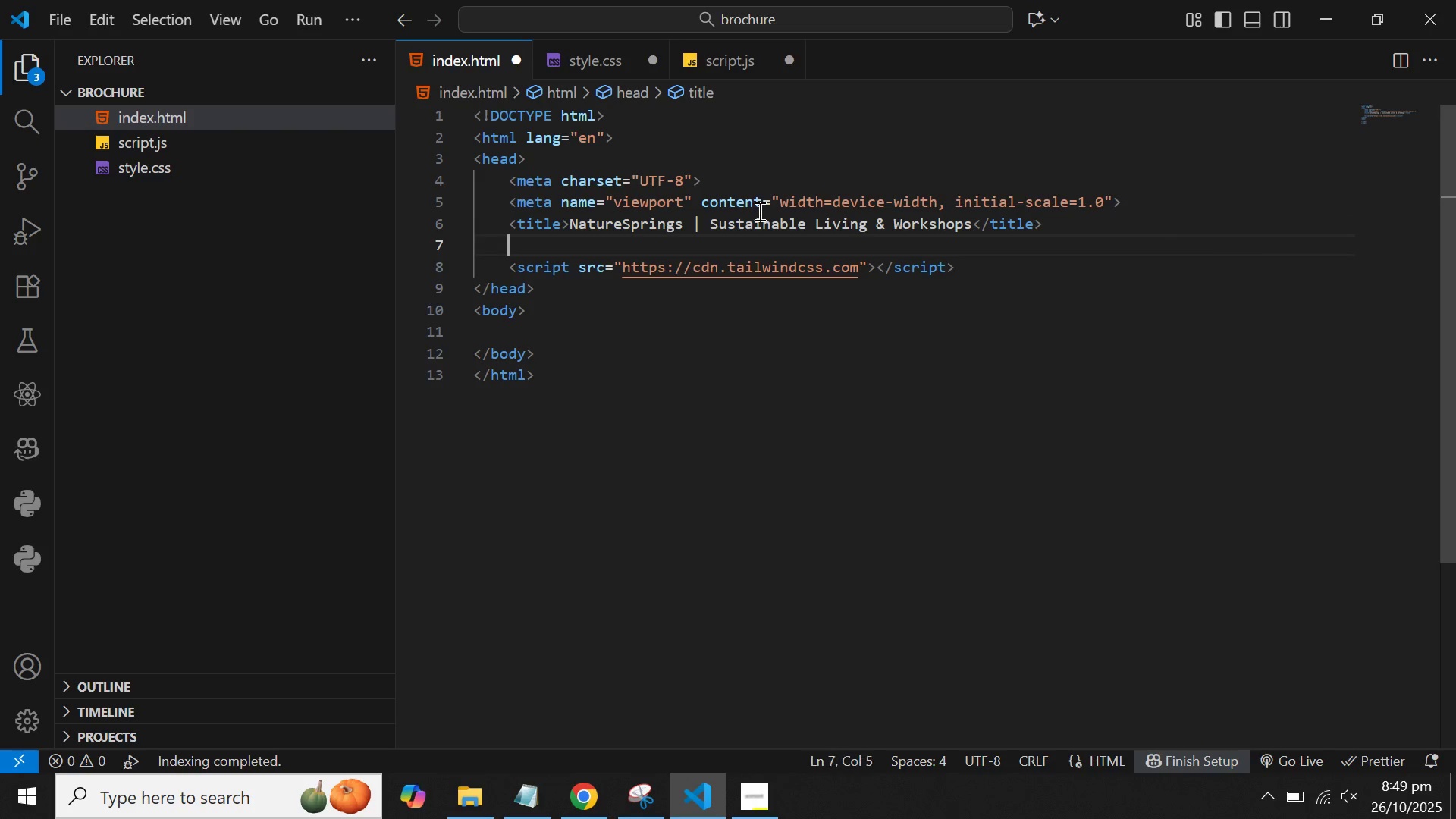 
key(Enter)
 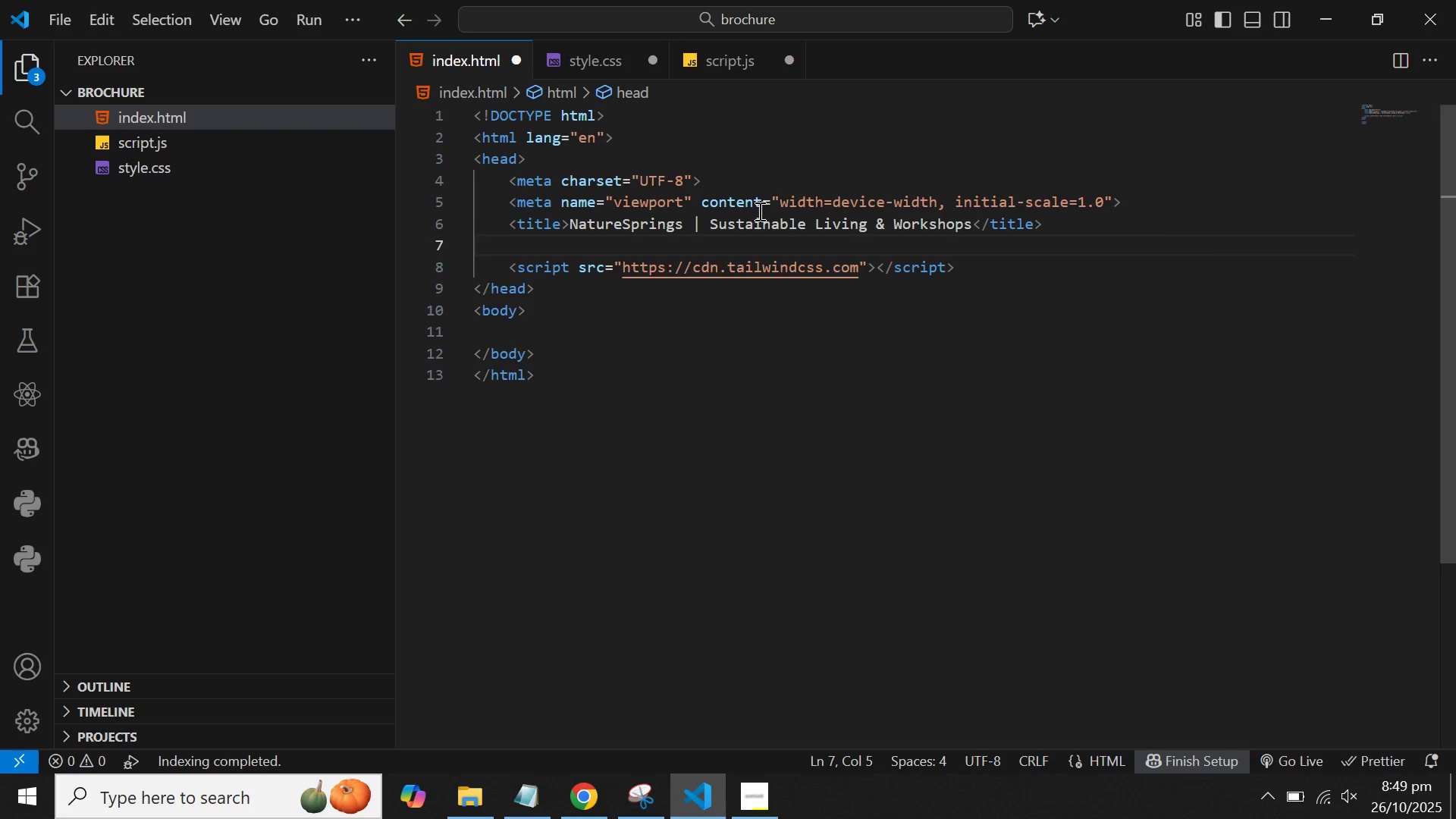 
type(/)
key(Backspace)
type(<!--Load Tailwind CSS)
 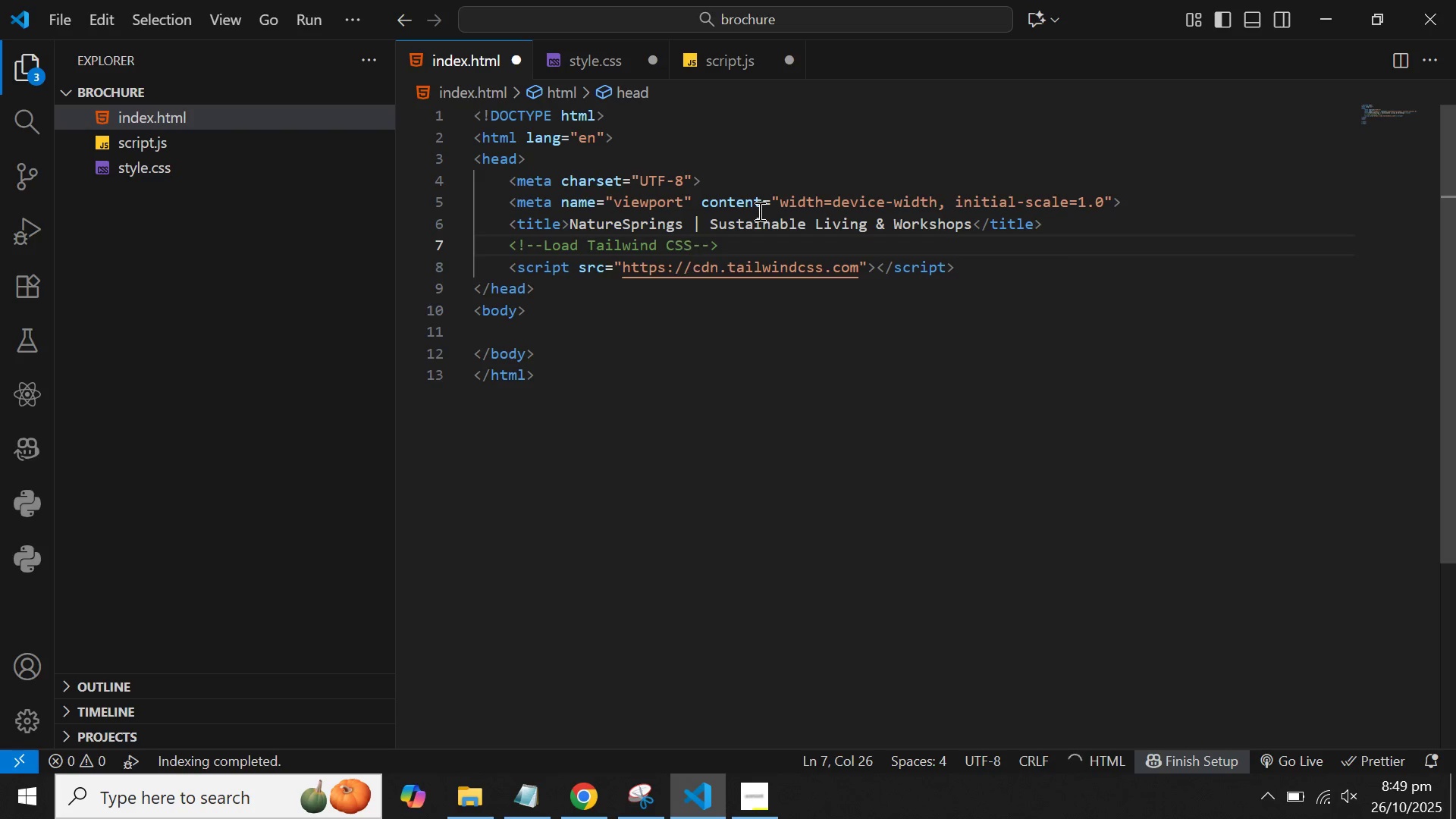 
key(ArrowDown)
 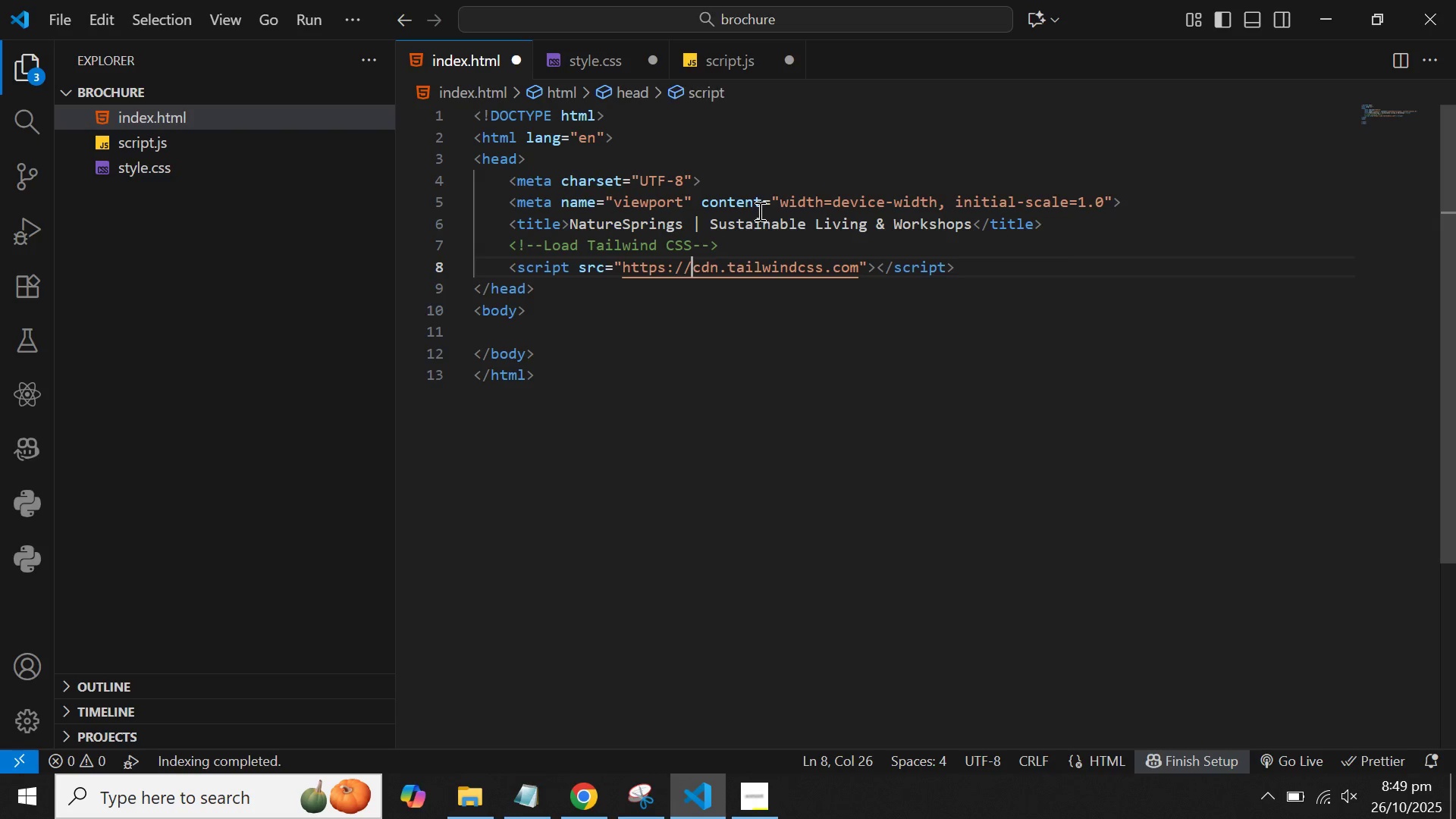 
hold_key(key=ArrowRight, duration=1.24)
 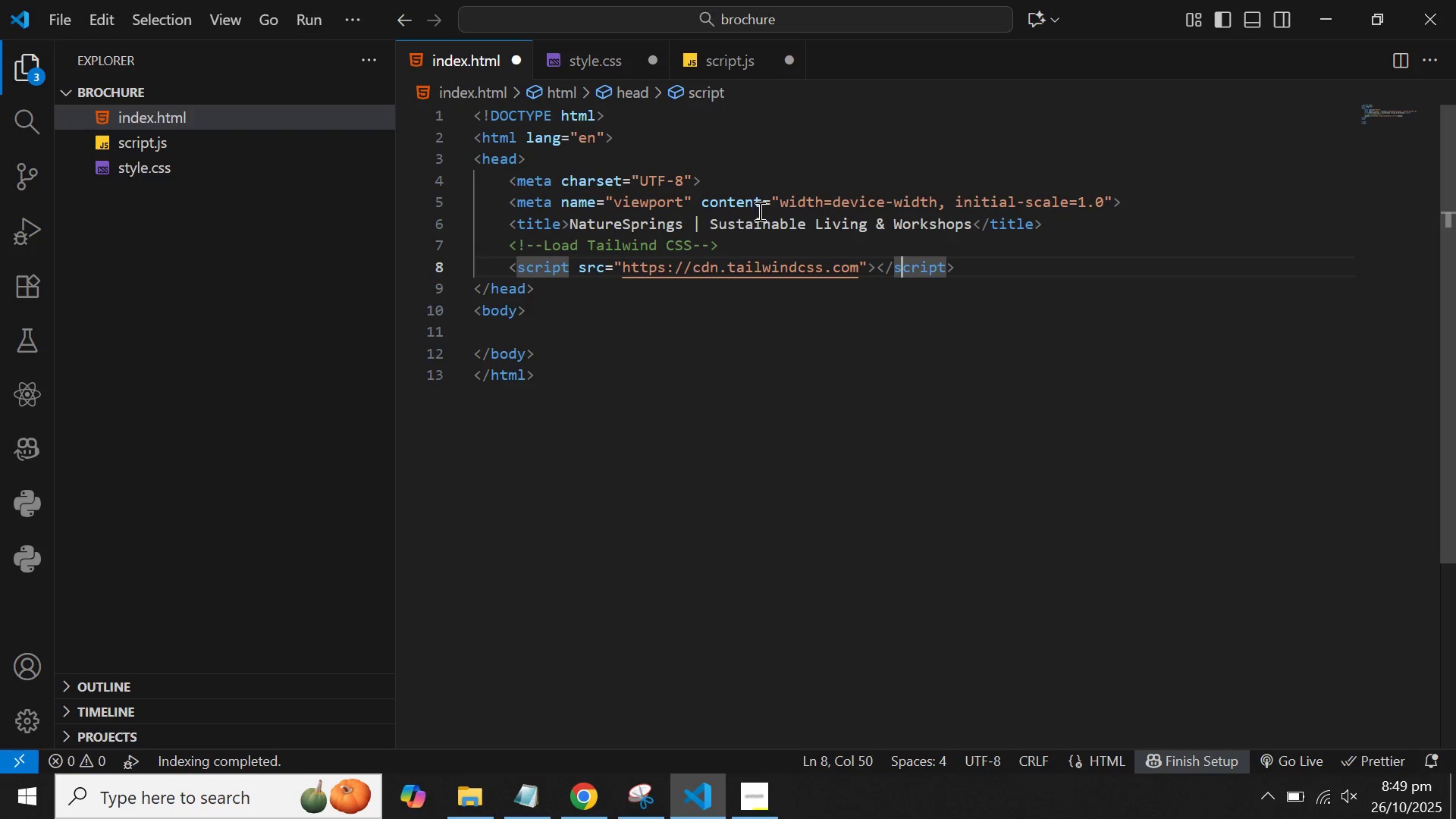 
key(ArrowRight)
 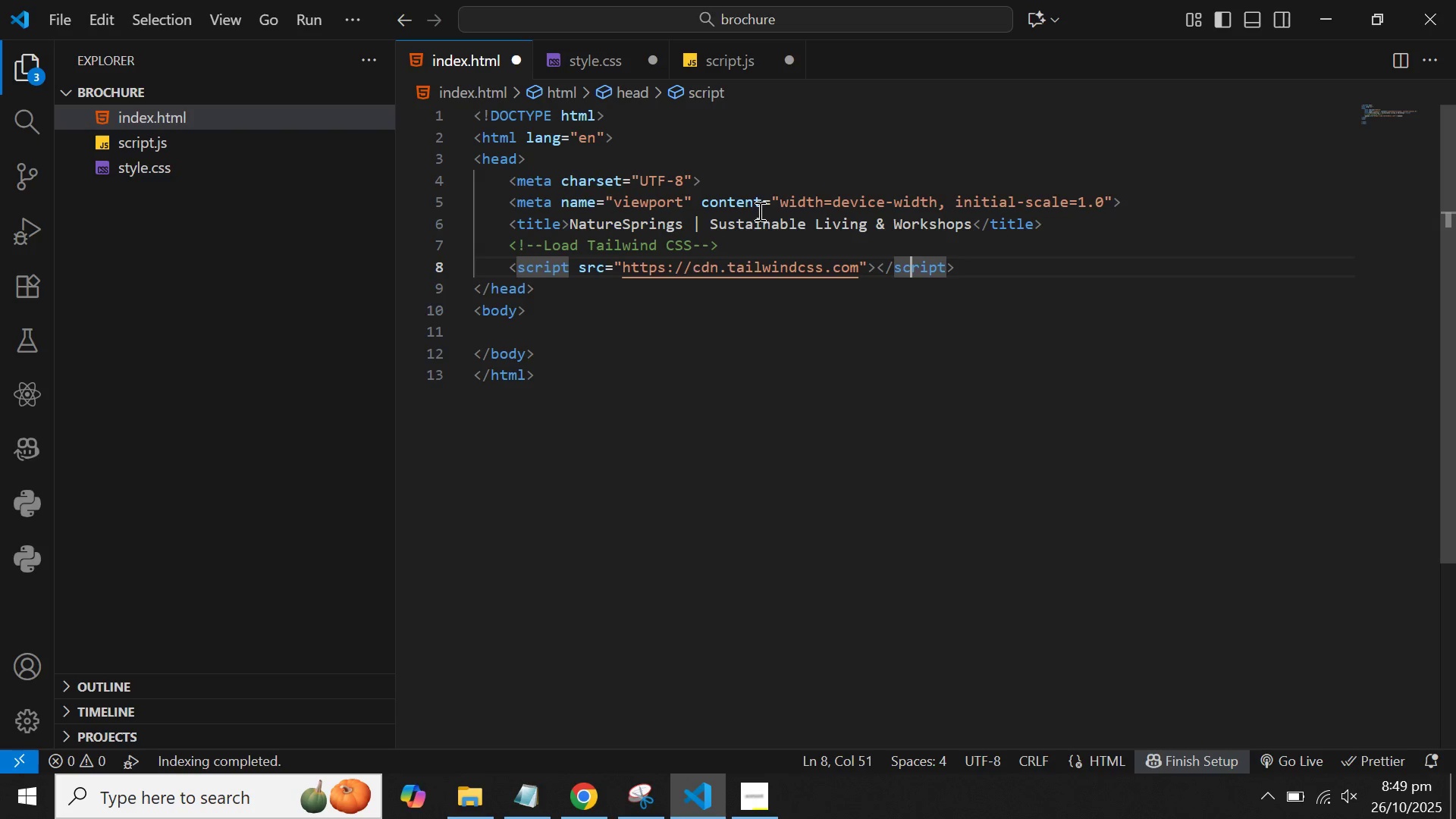 
key(ArrowRight)
 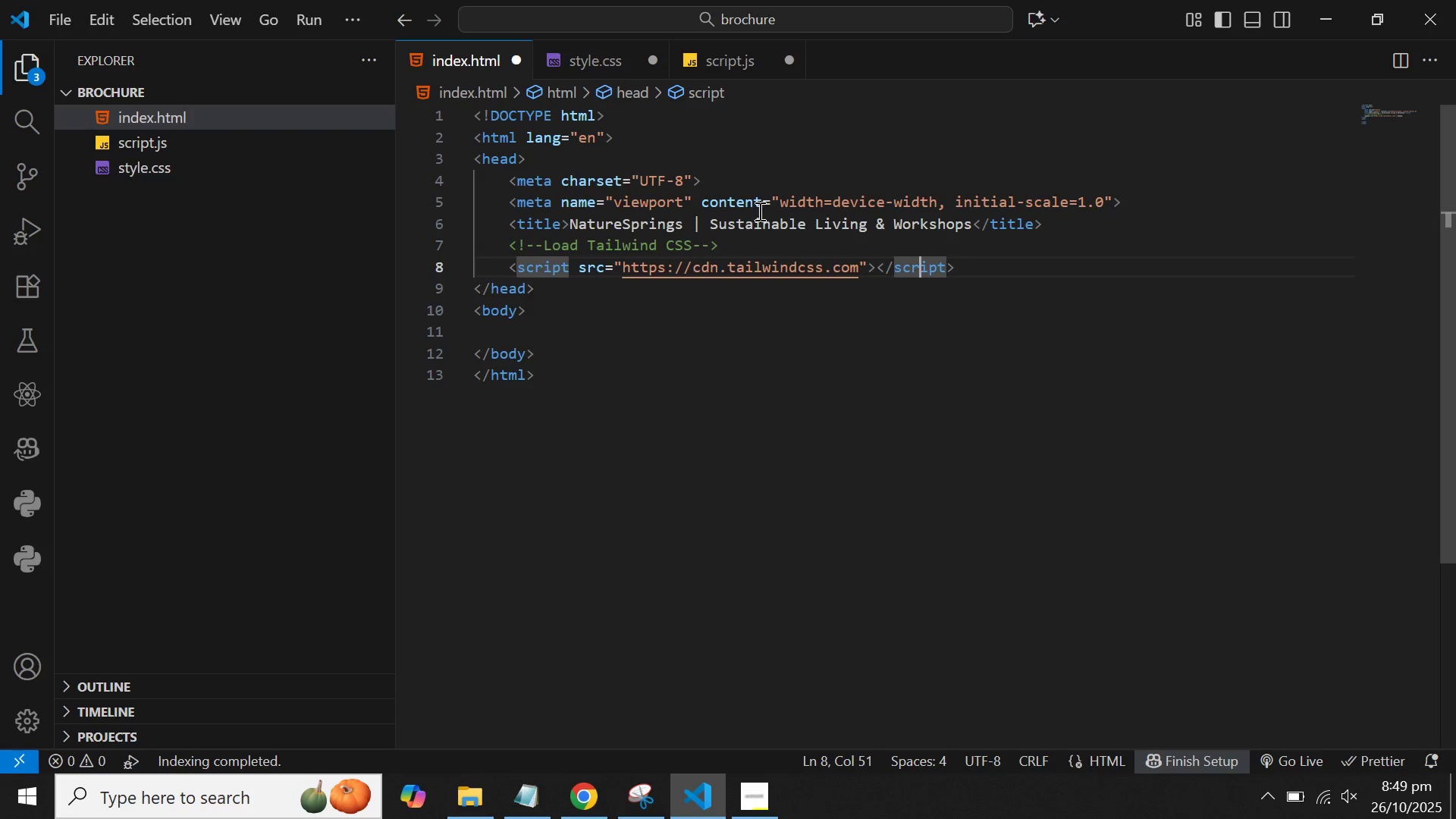 
key(ArrowRight)
 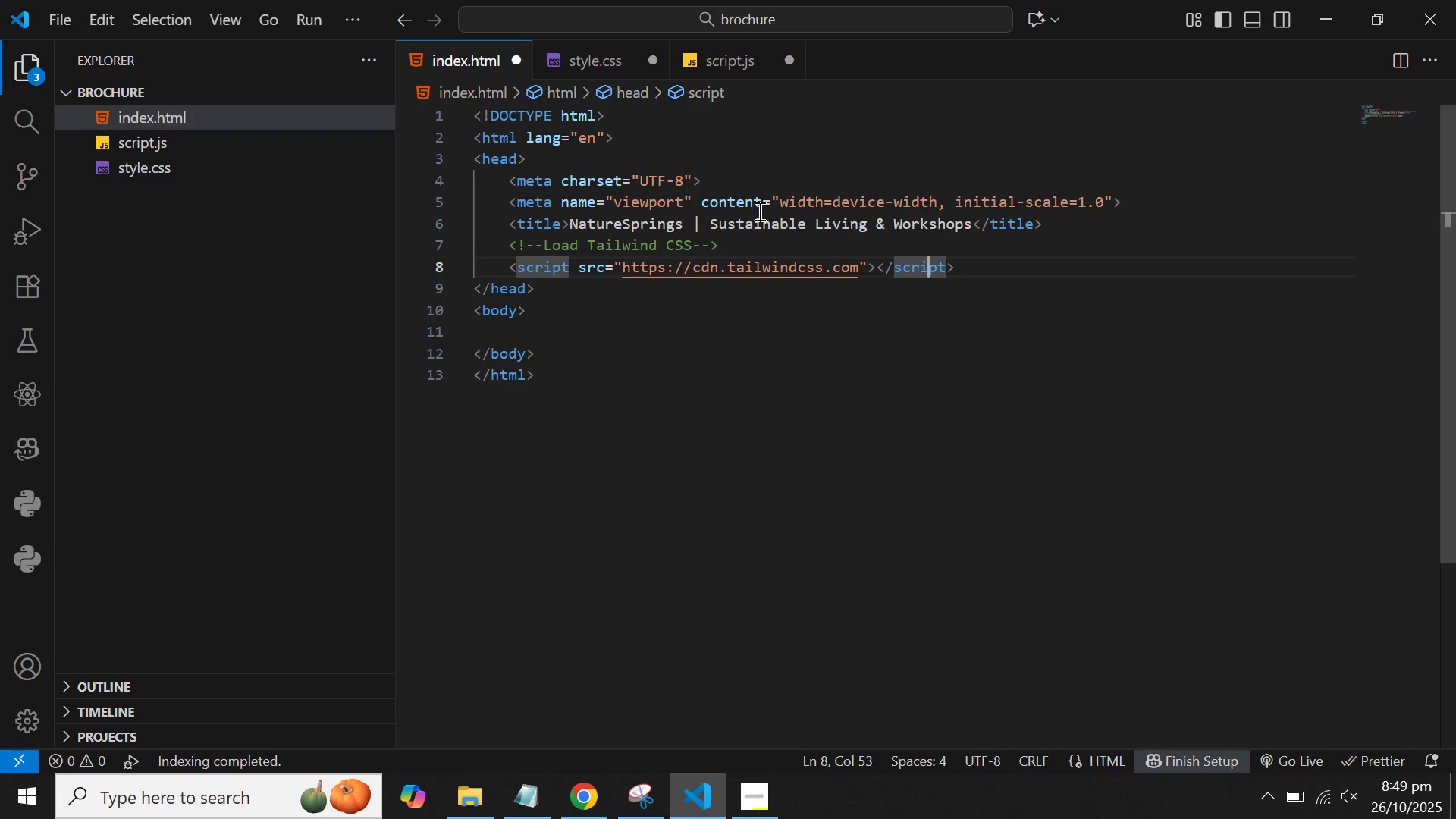 
key(ArrowRight)
 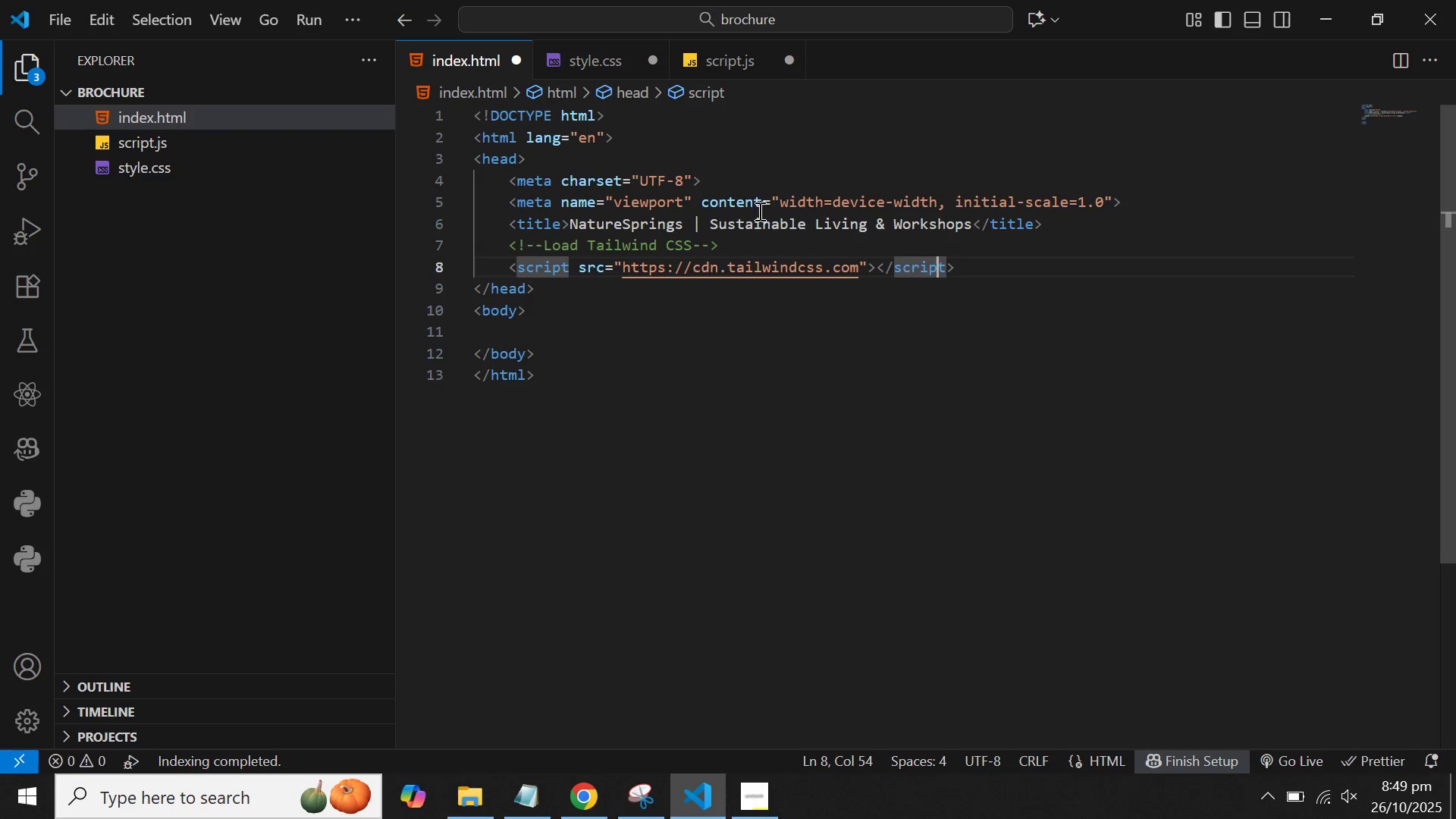 
key(ArrowRight)
 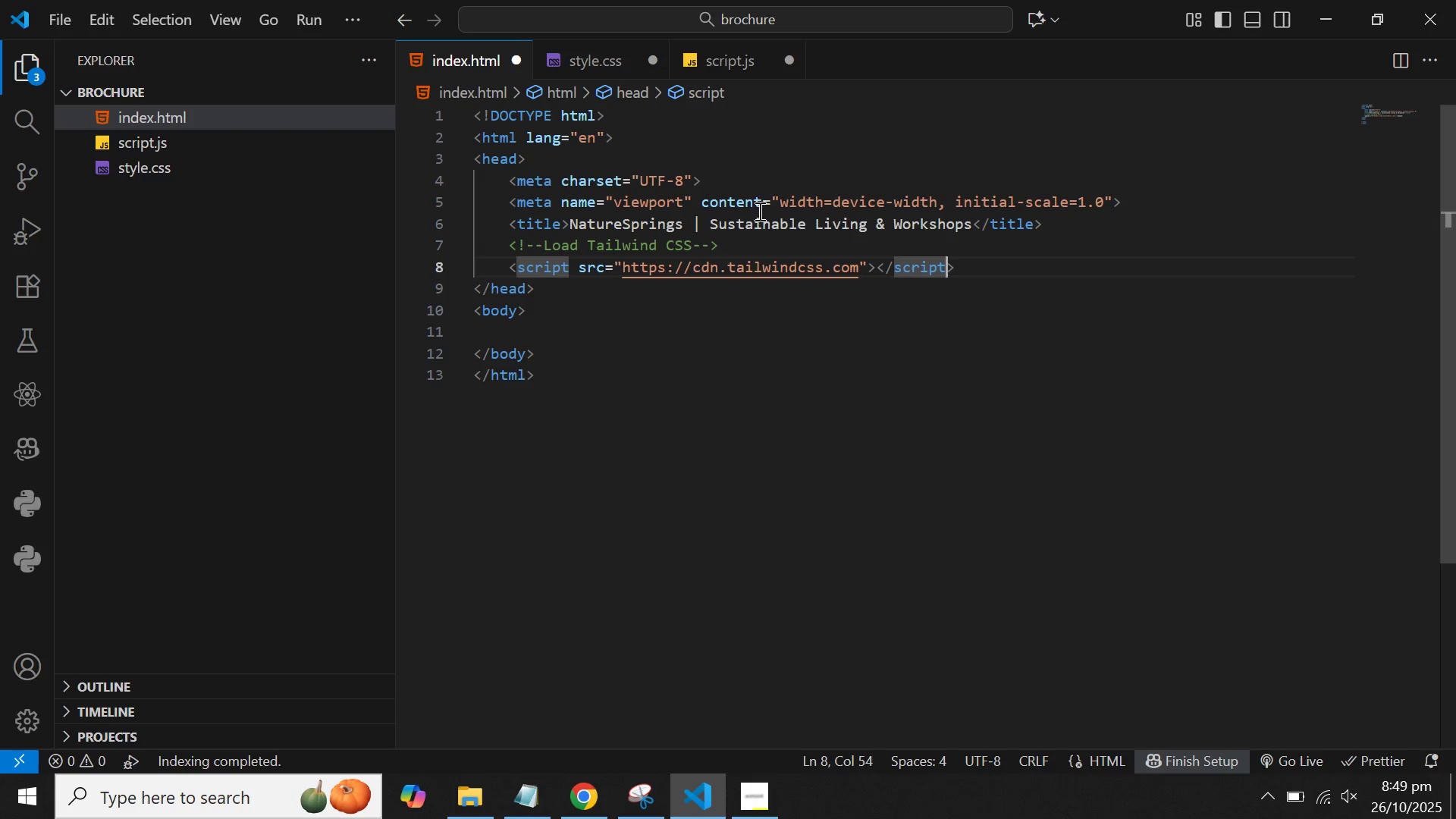 
key(ArrowRight)
 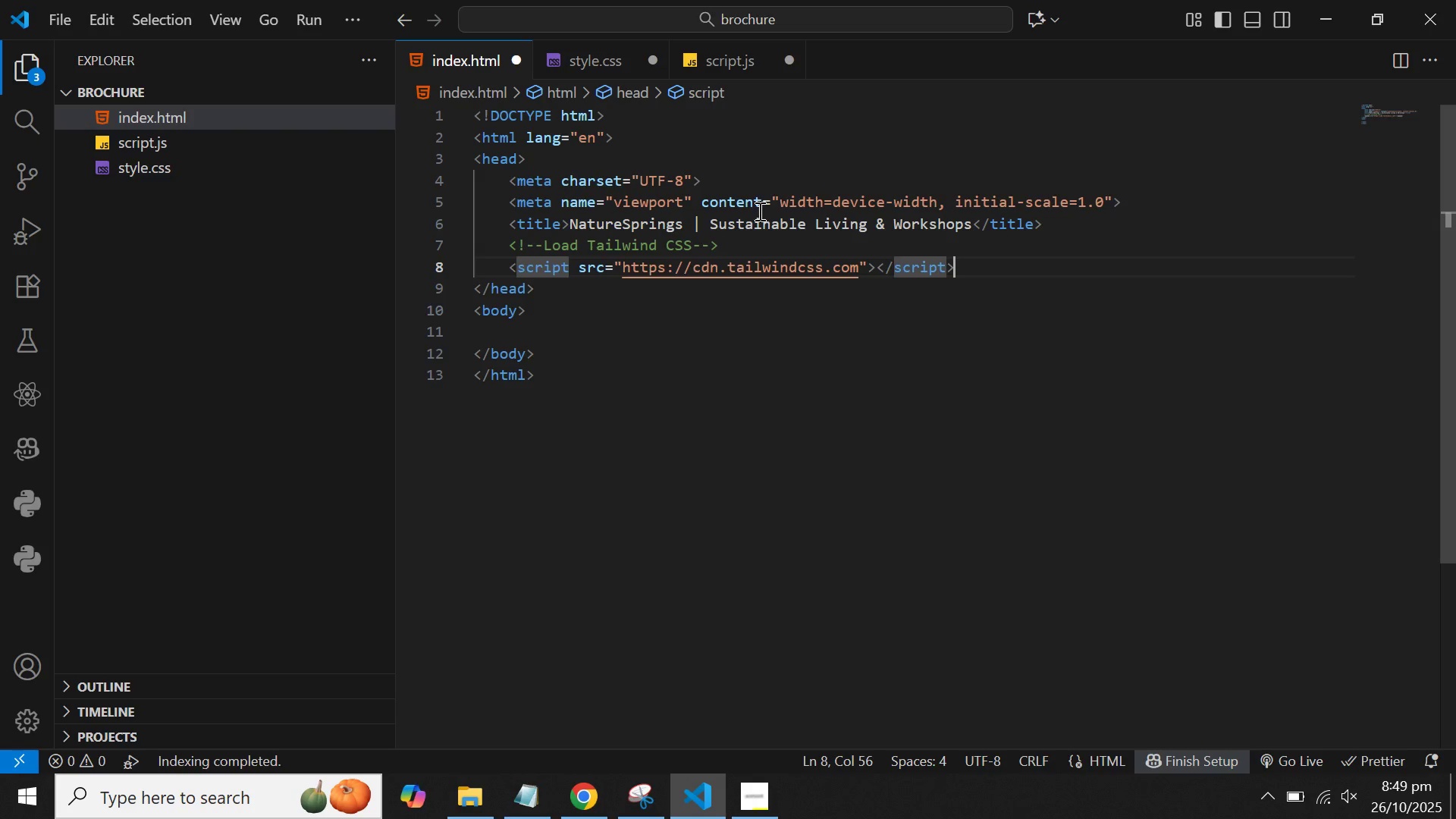 
key(ArrowRight)
 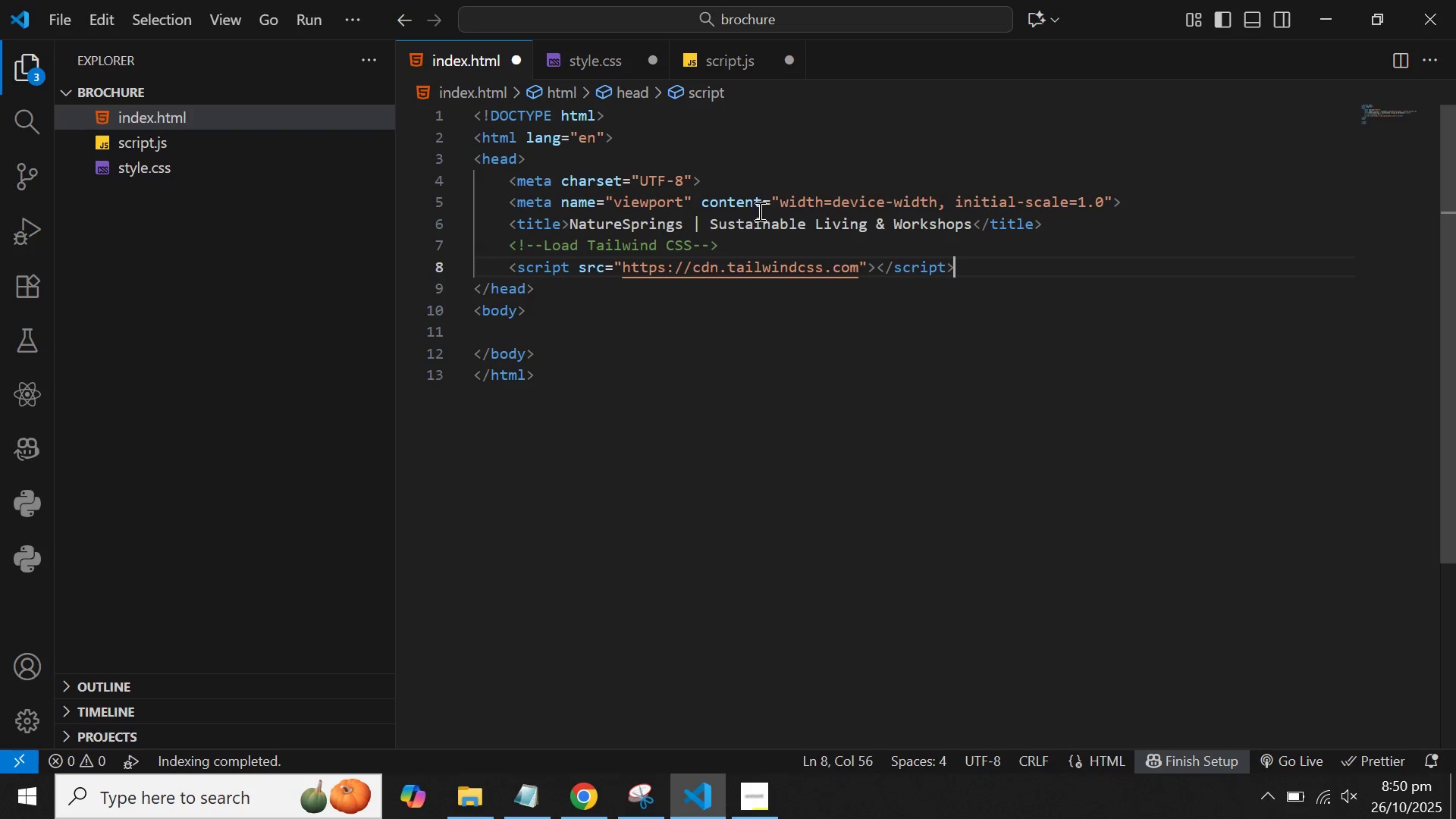 
key(Enter)
 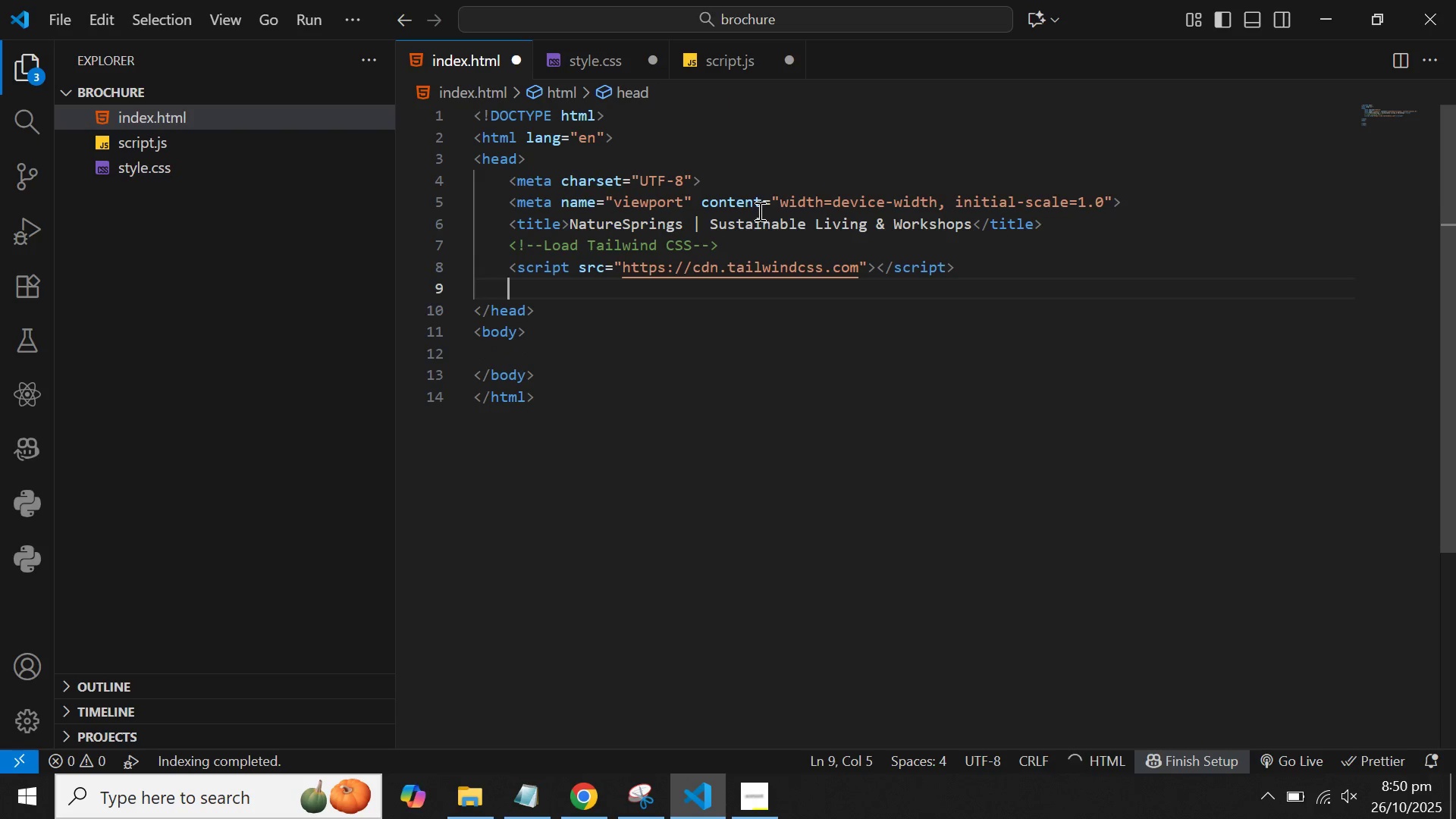 
type(<link rel=styless)
key(Backspace)
type(heet)
 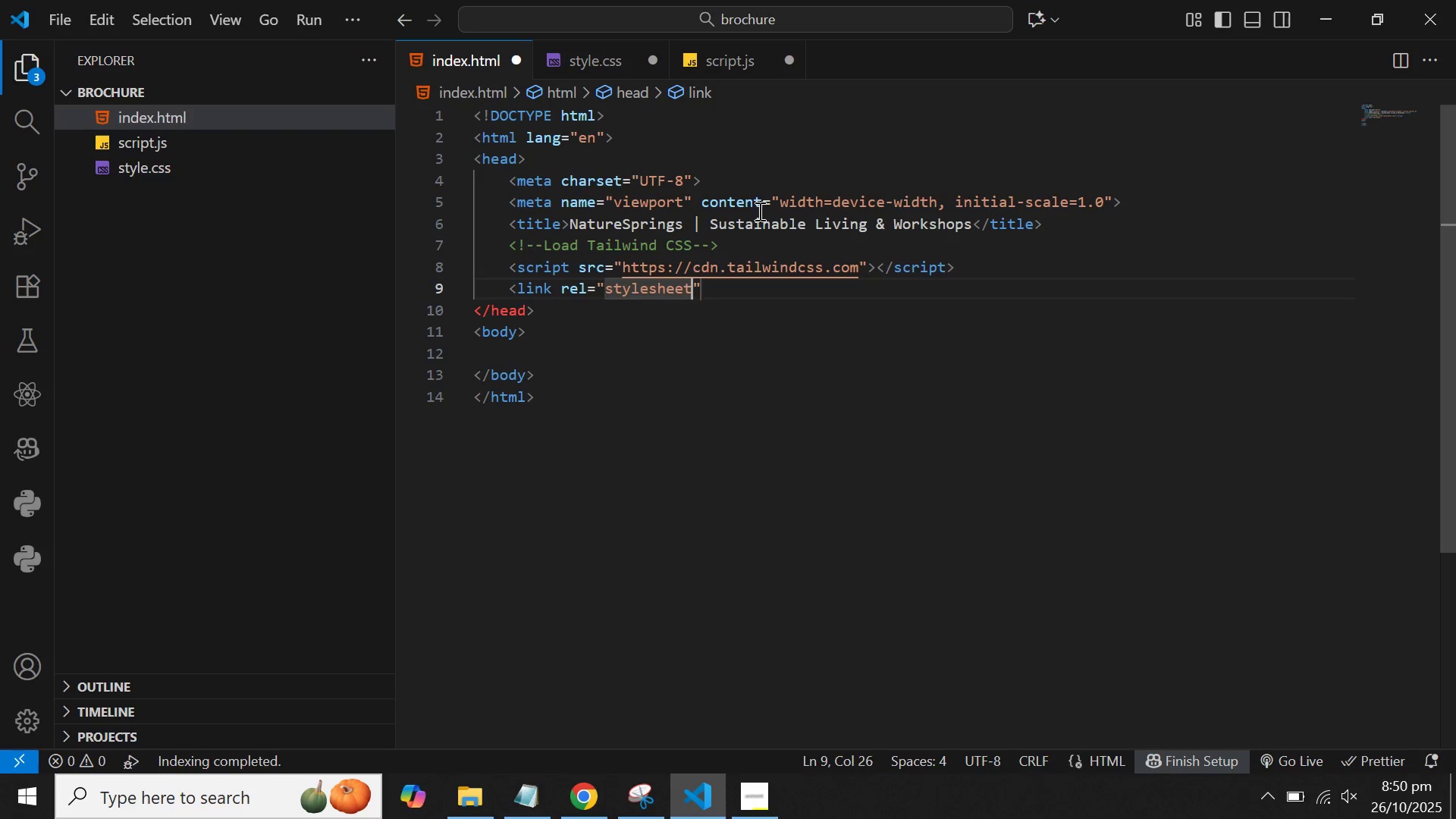 
key(ArrowRight)
 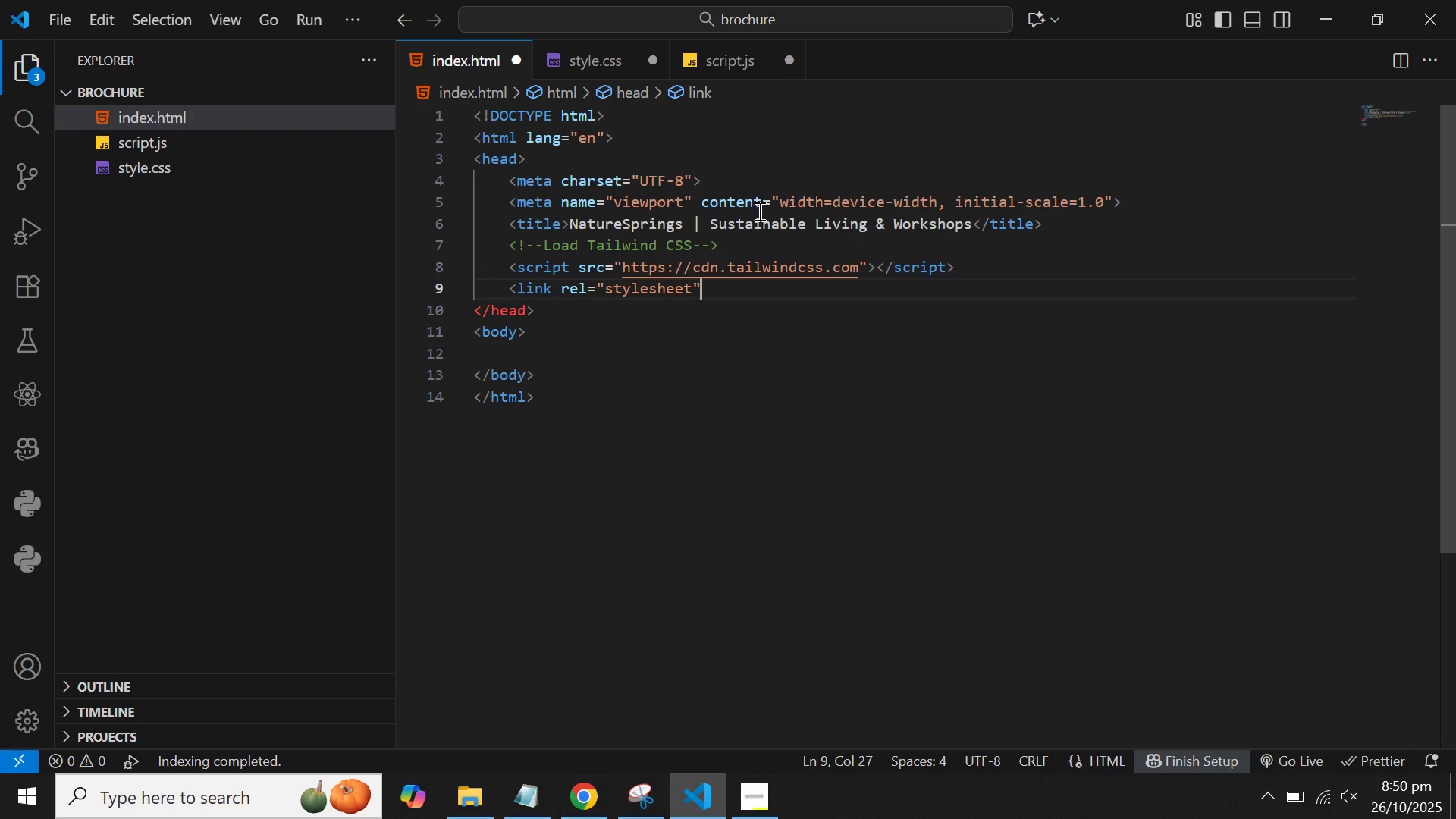 
type( href=styles.c)
key(Backspace)
key(Backspace)
key(Backspace)
type(.css)
 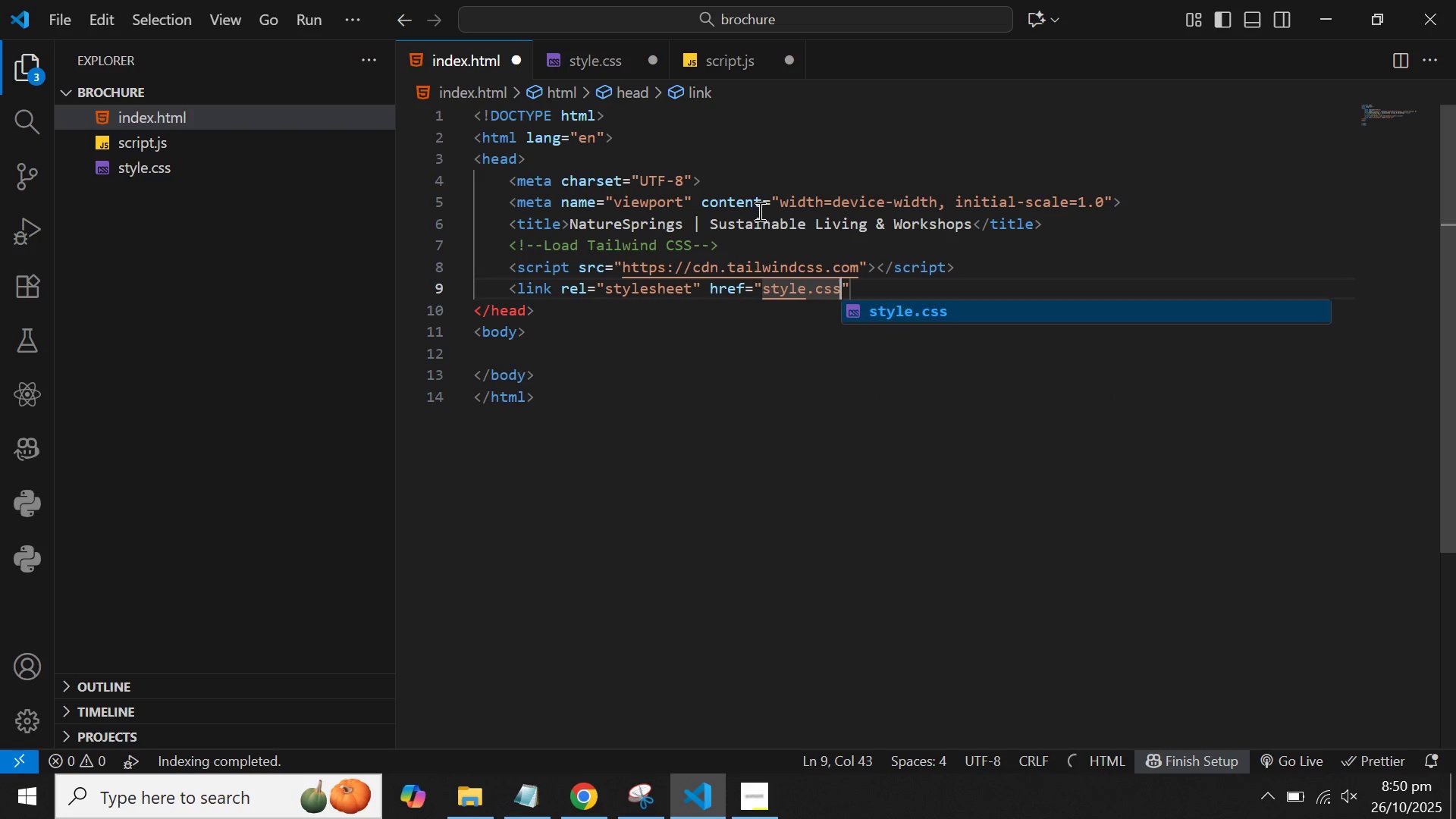 
key(ArrowRight)
 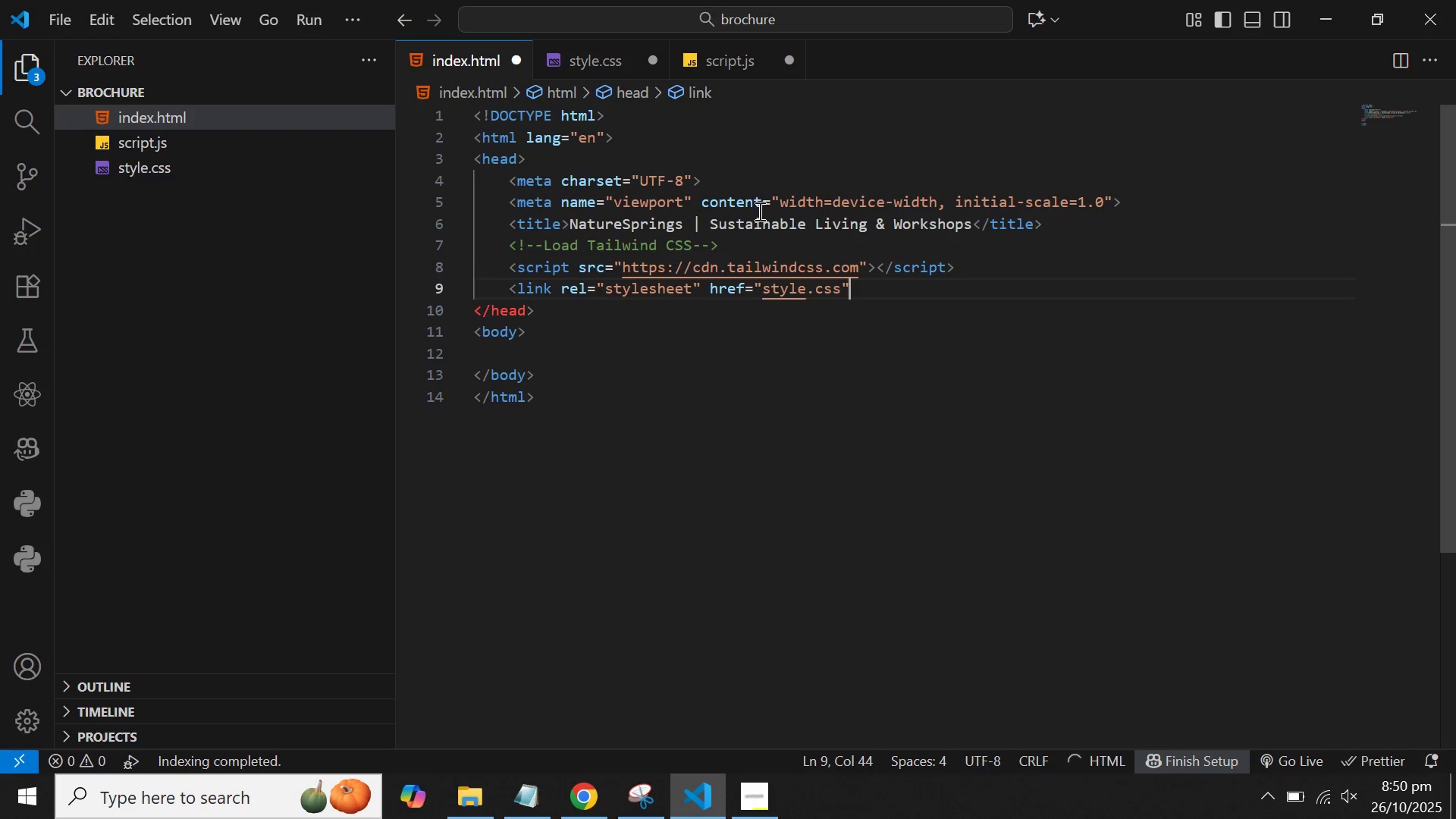 
key(ArrowRight)
 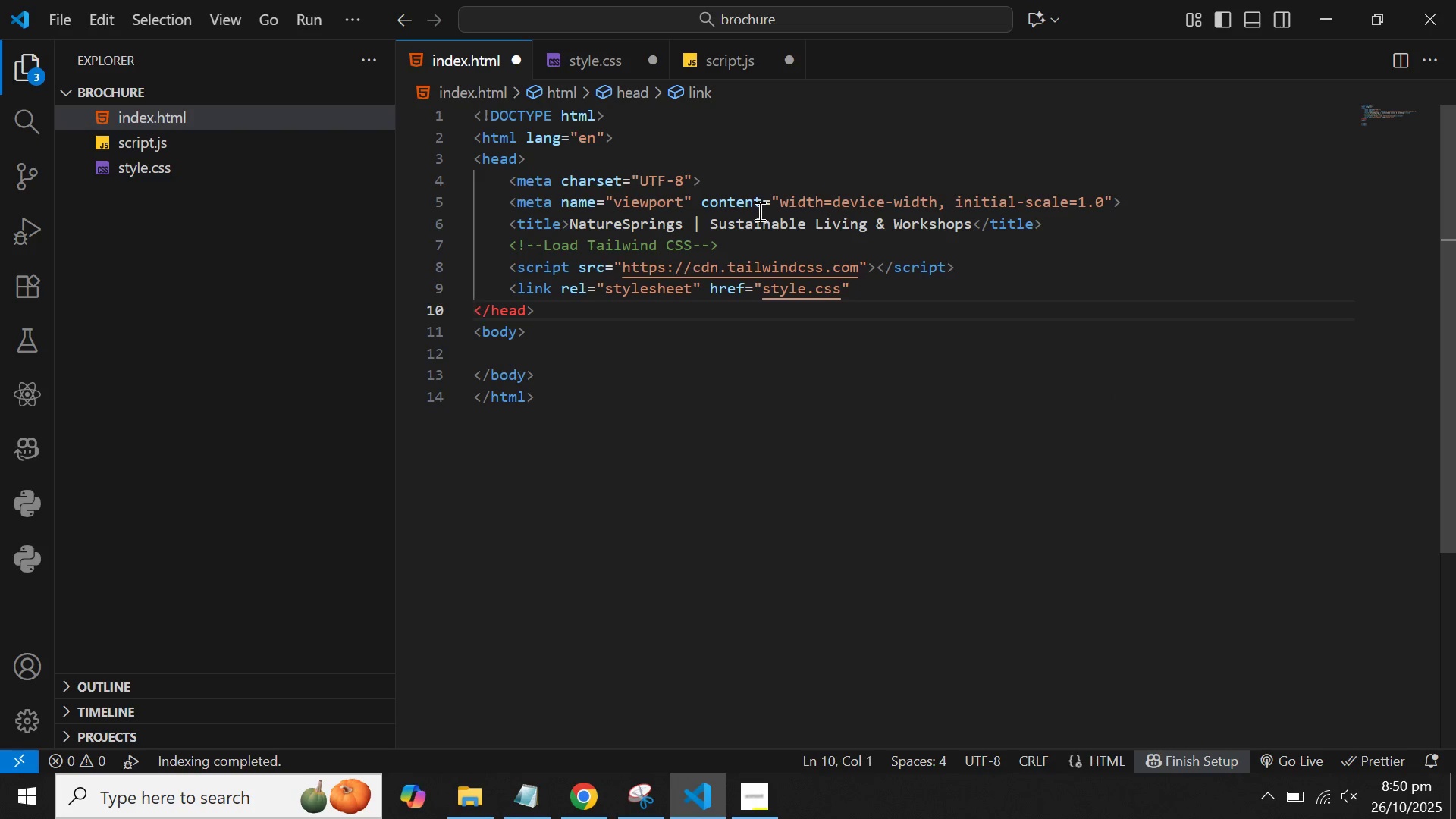 
key(ArrowLeft)
 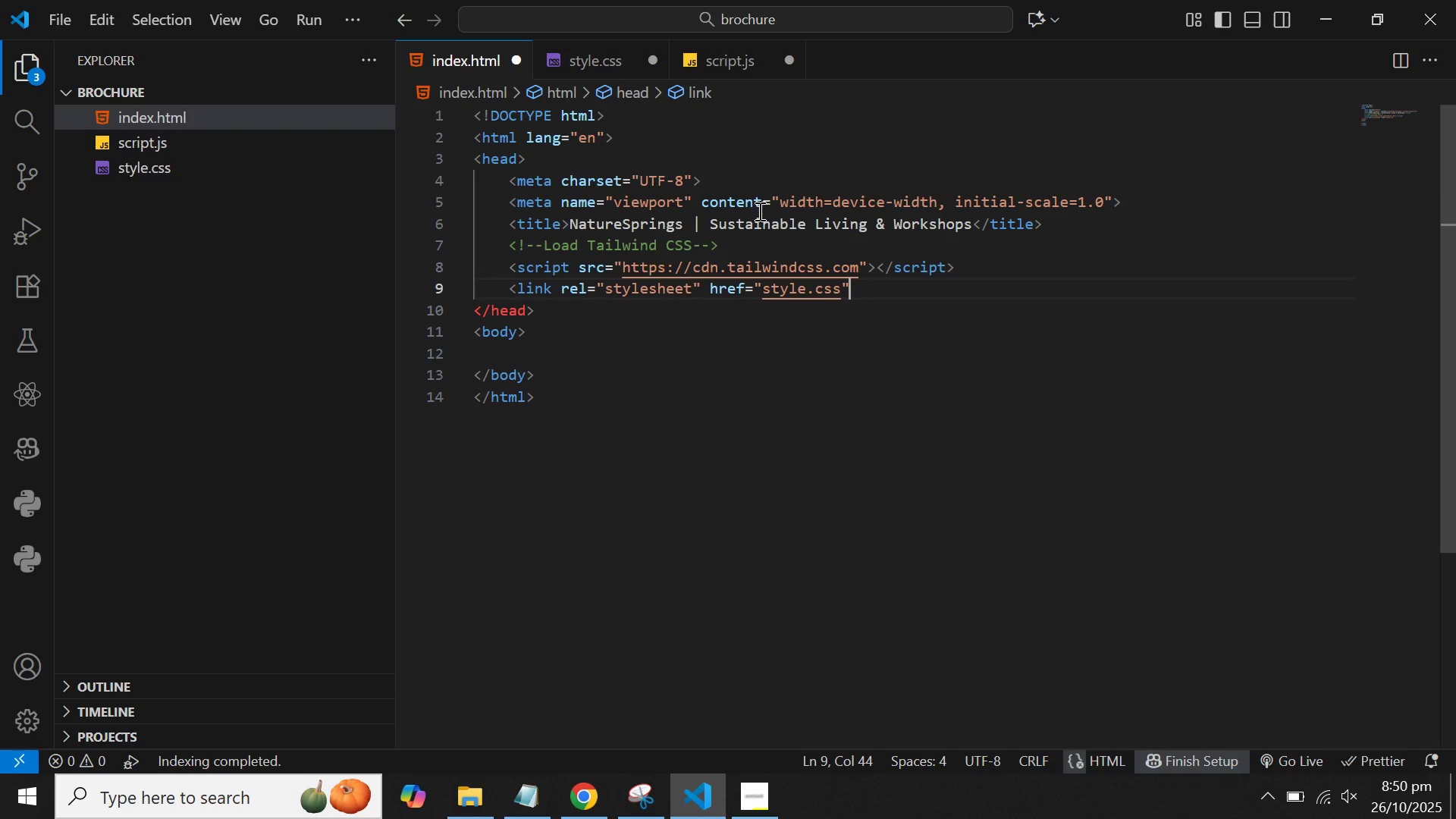 
key(Shift+Period)
 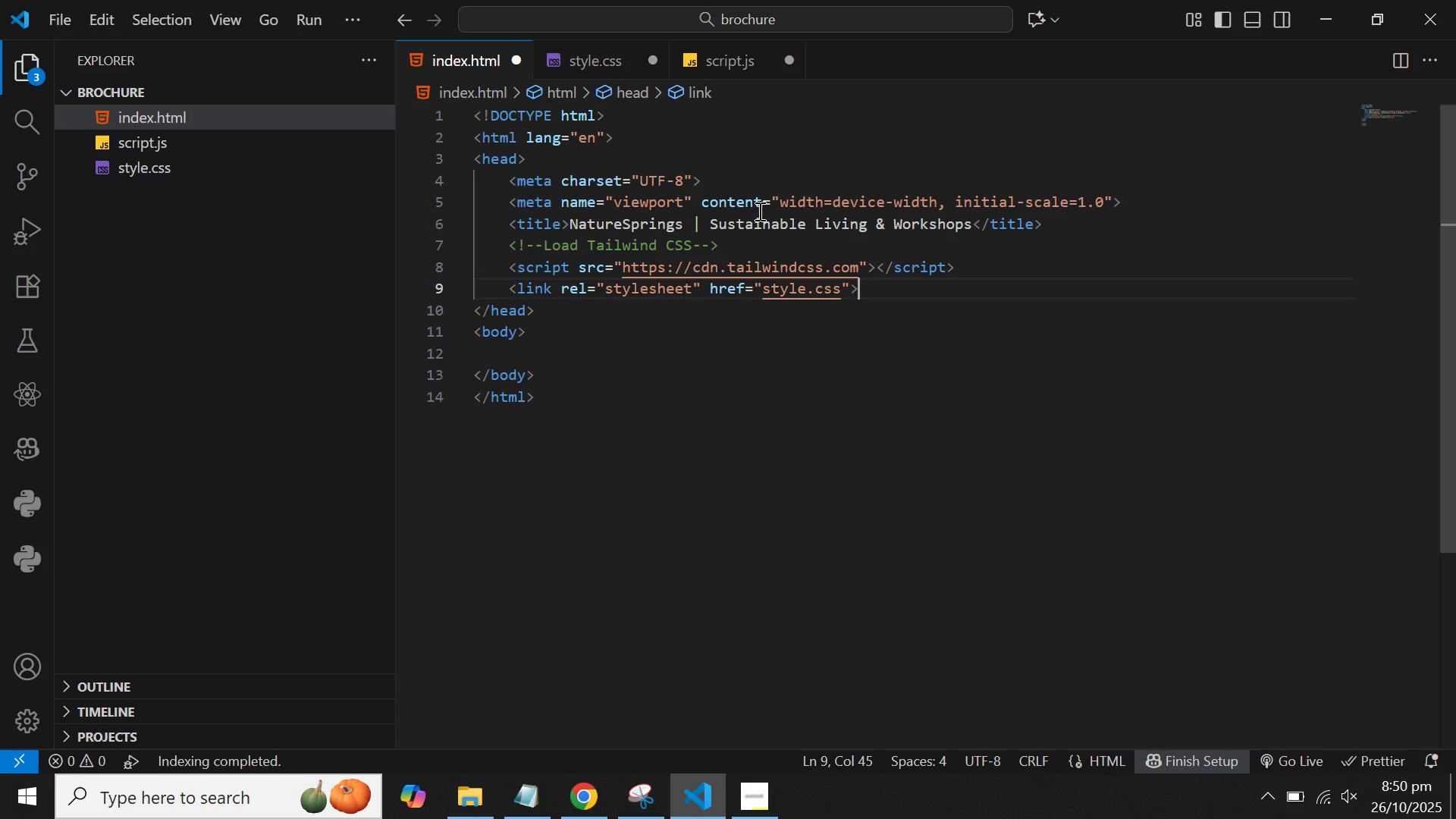 
key(ArrowDown)
 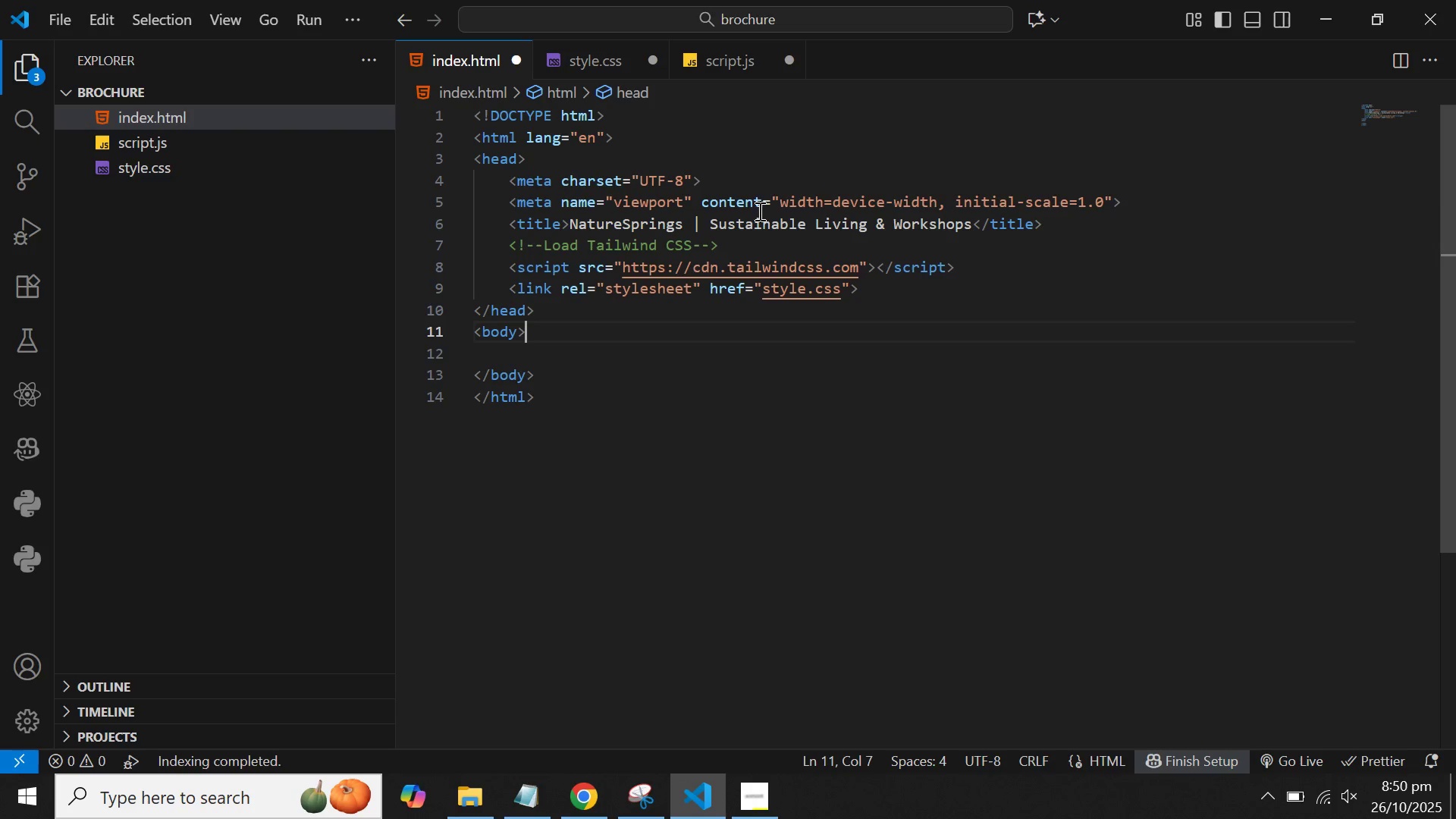 
key(ArrowDown)
 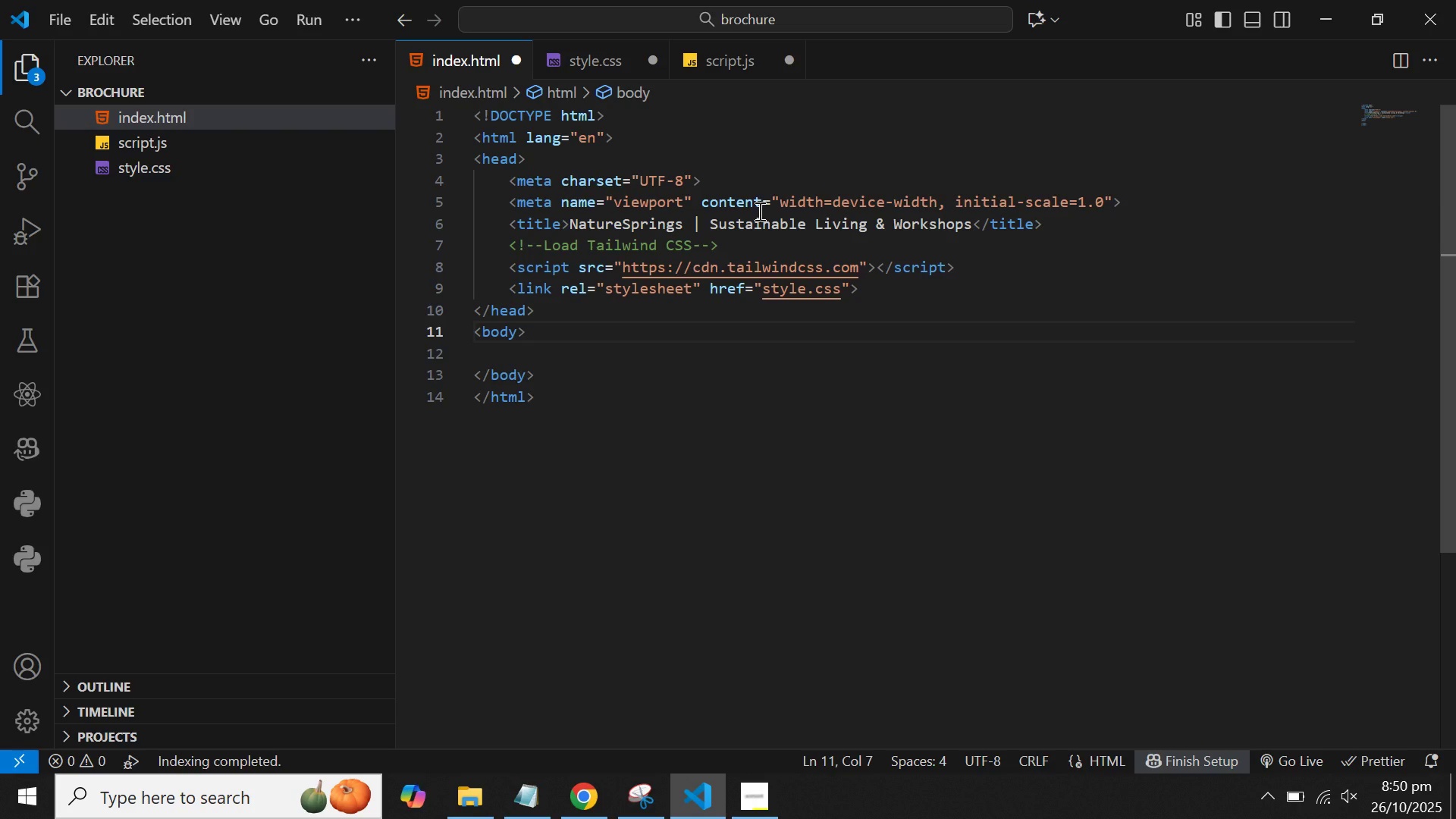 
wait(8.55)
 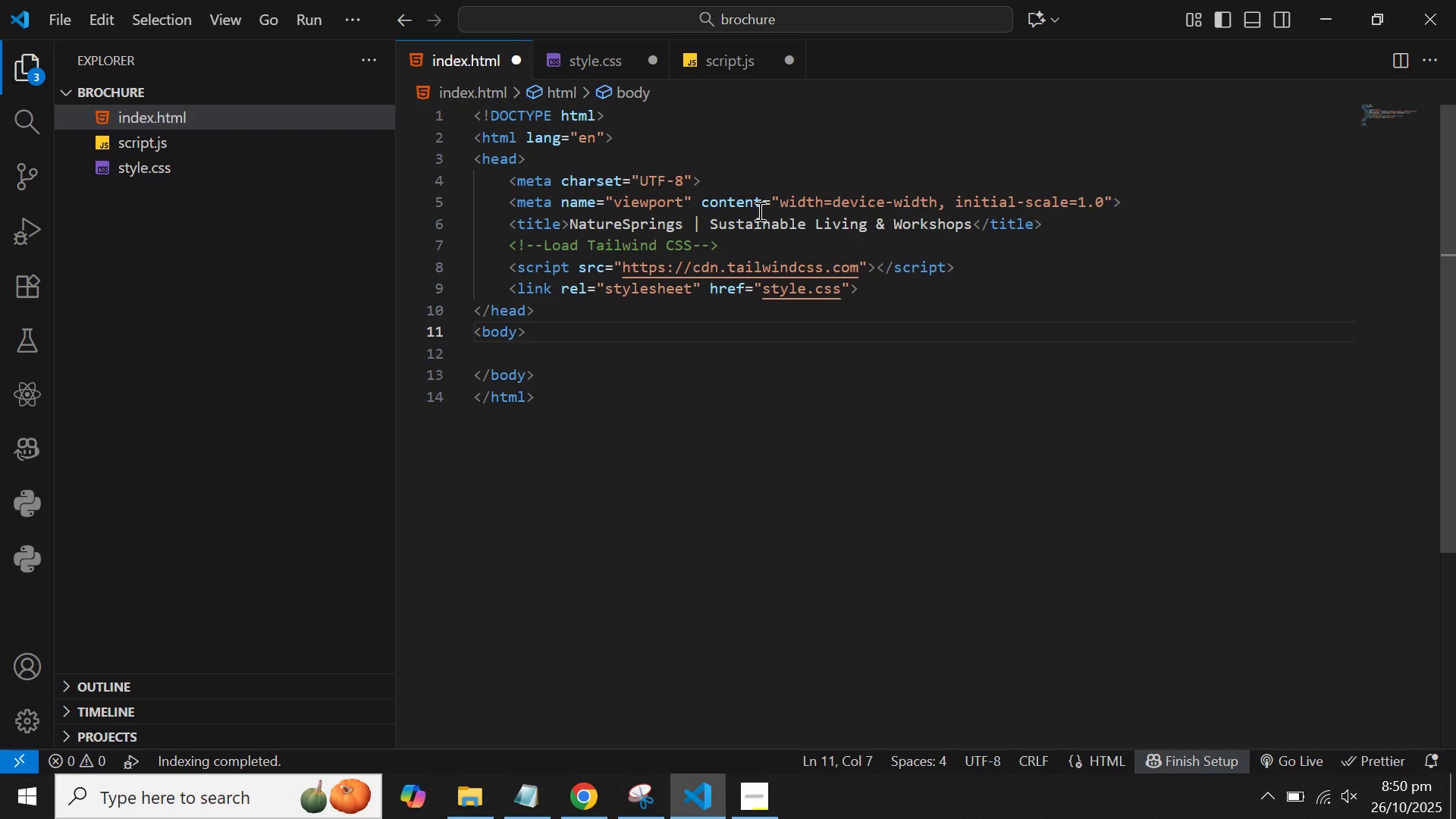 
left_click([220, 163])
 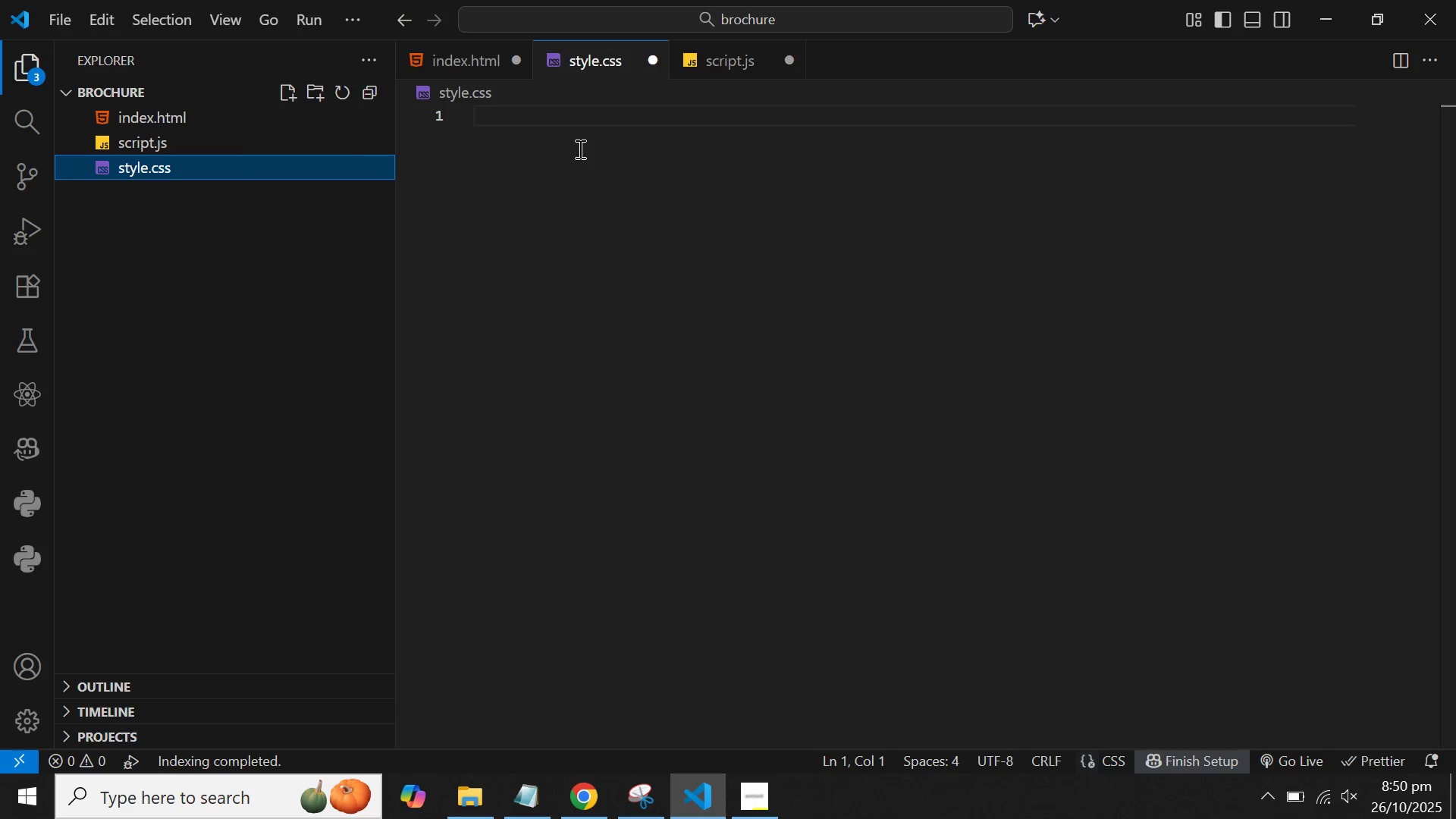 
left_click([579, 149])
 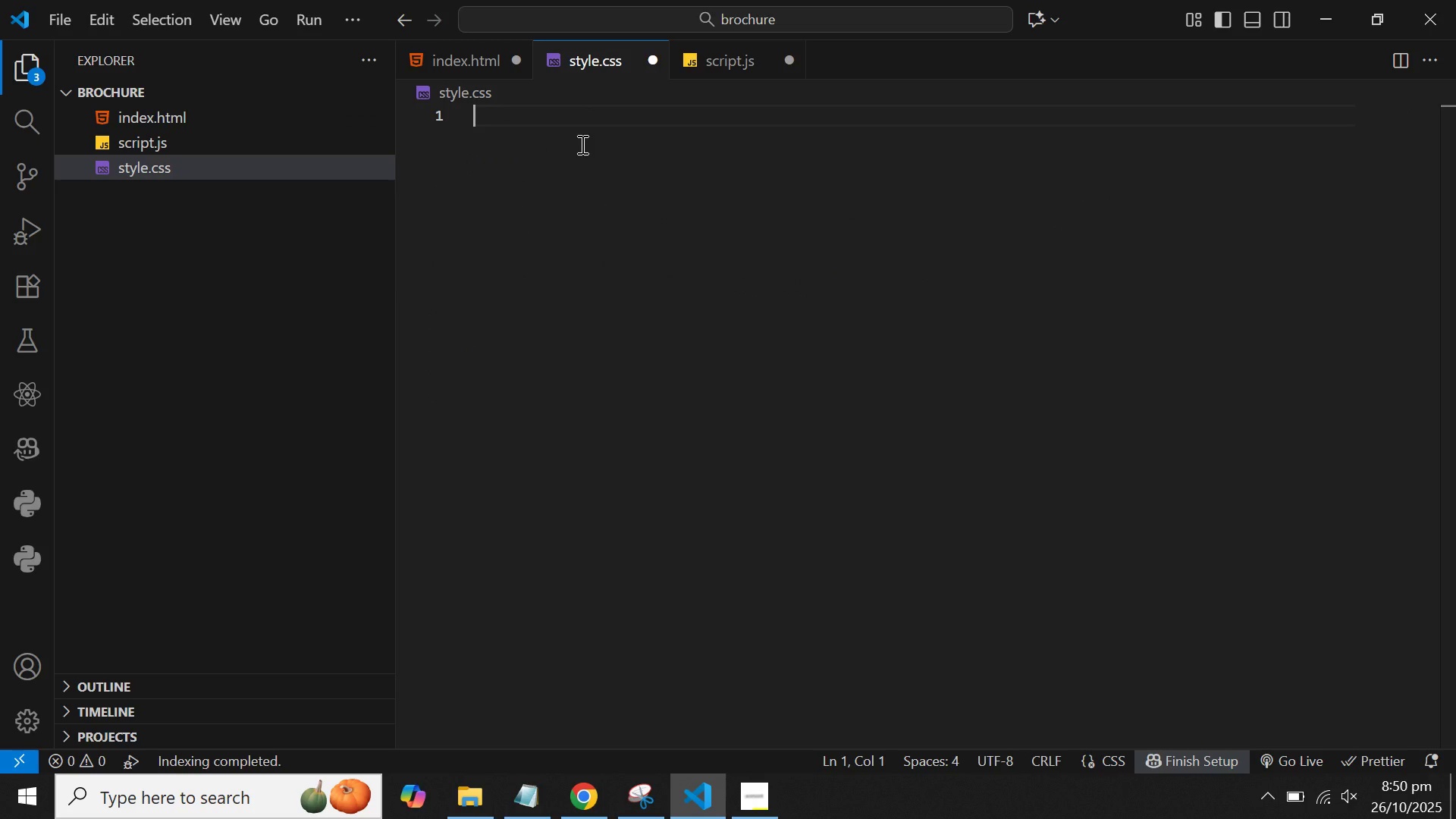 
type(/* Cusrtom)
key(Backspace)
key(Backspace)
key(Backspace)
key(Backspace)
 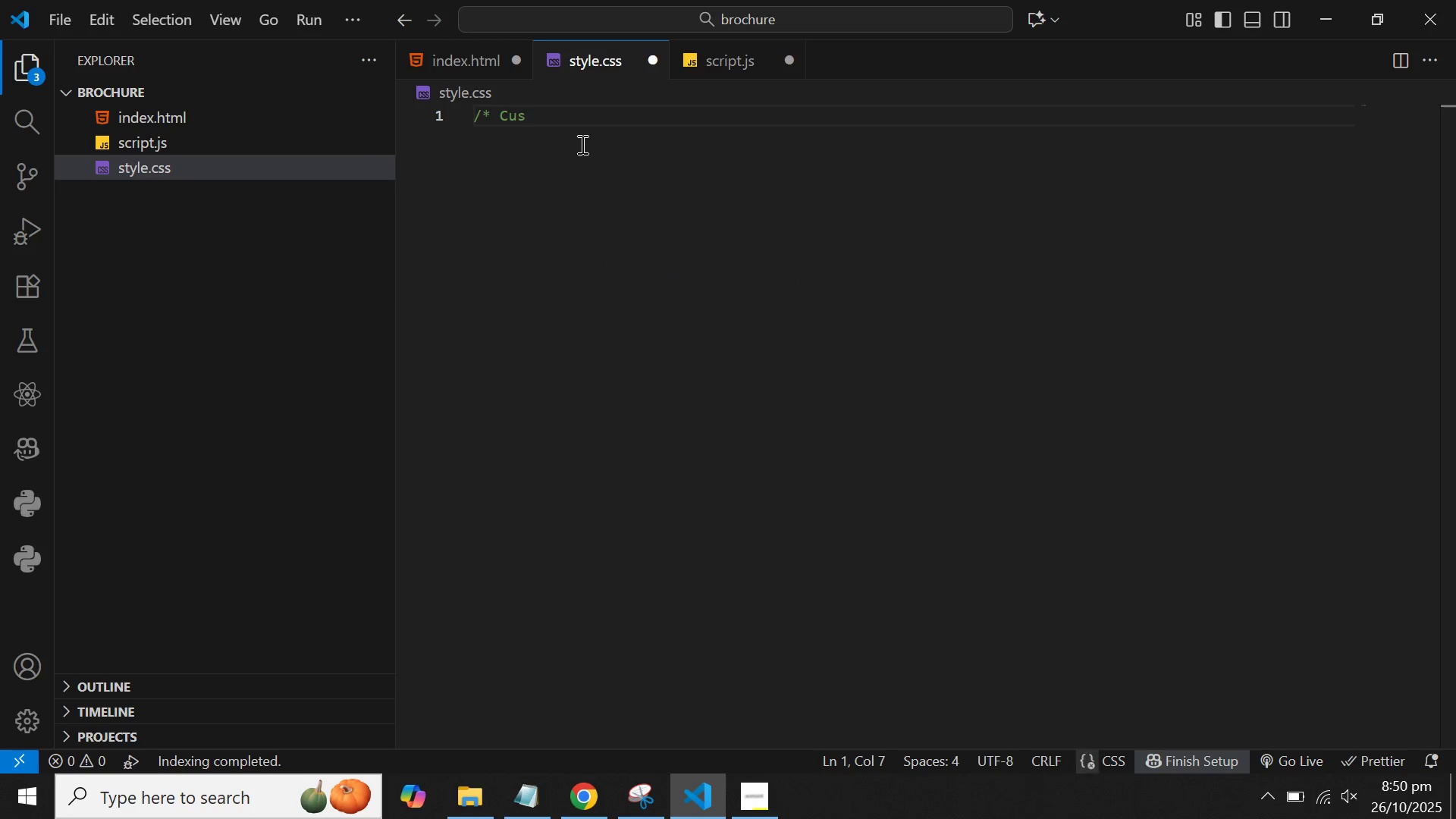 
left_click([766, 786])